 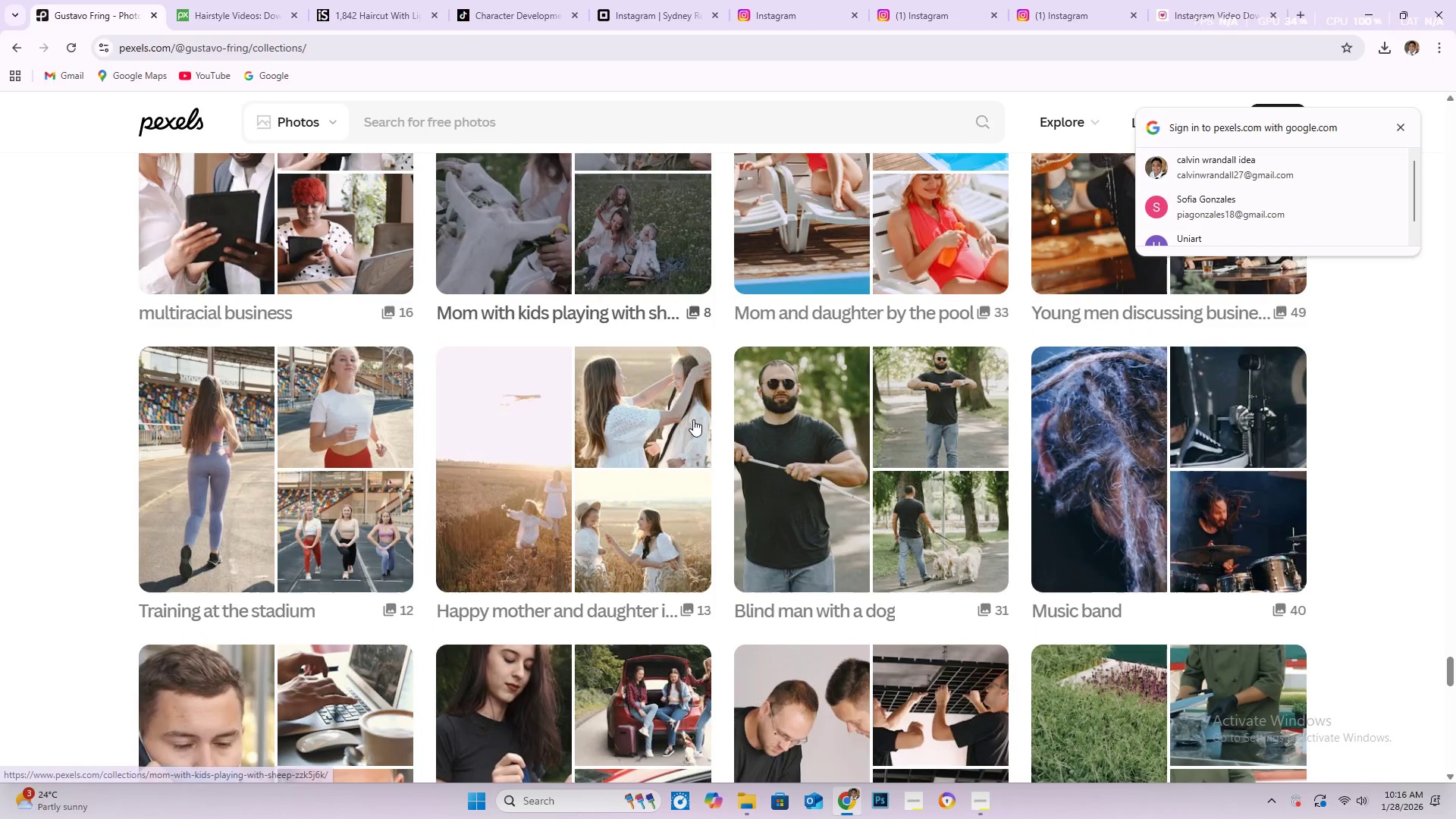 
scroll: coordinate [212, 586], scroll_direction: down, amount: 10.0
 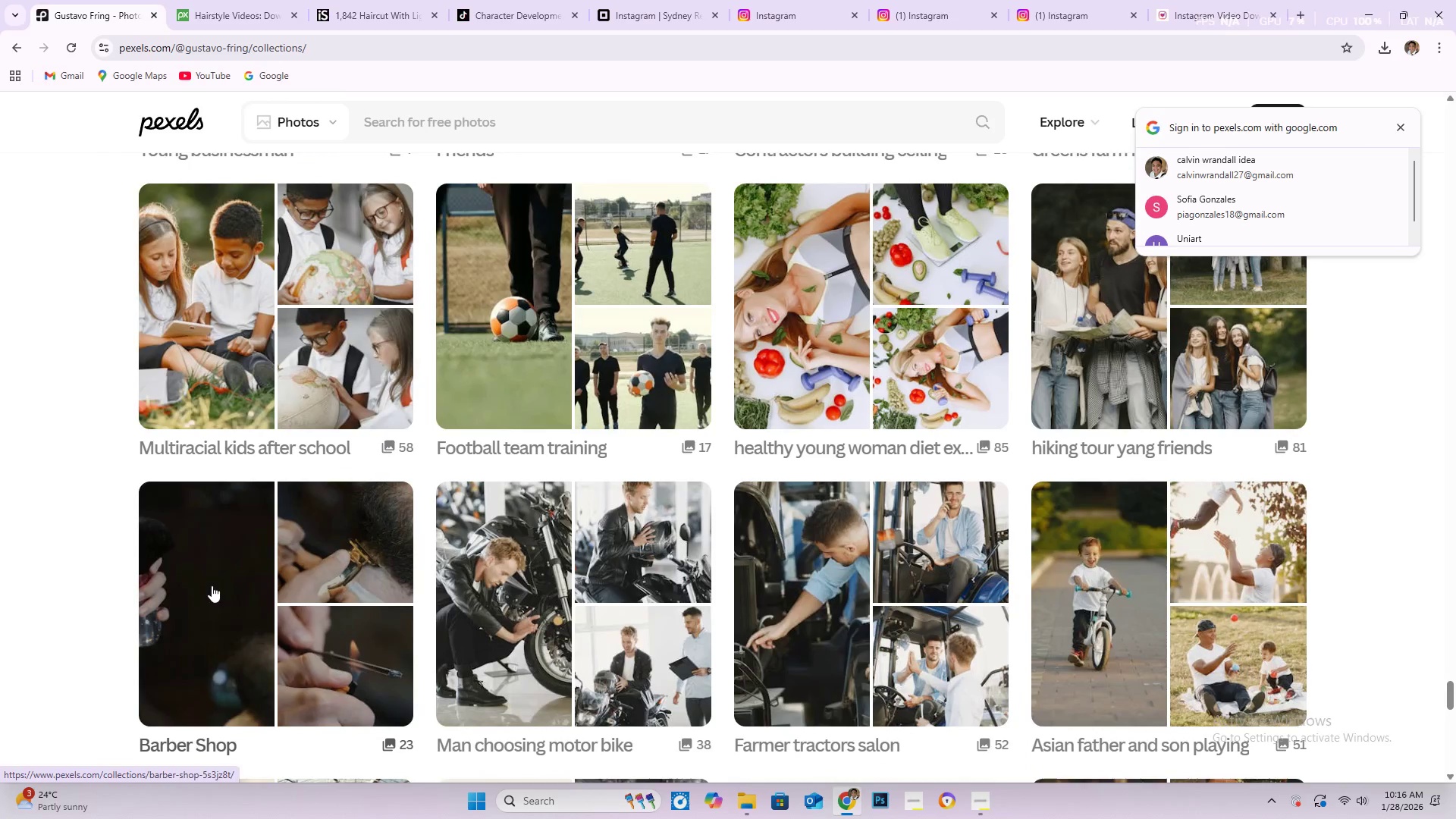 
scroll: coordinate [199, 589], scroll_direction: down, amount: 7.0
 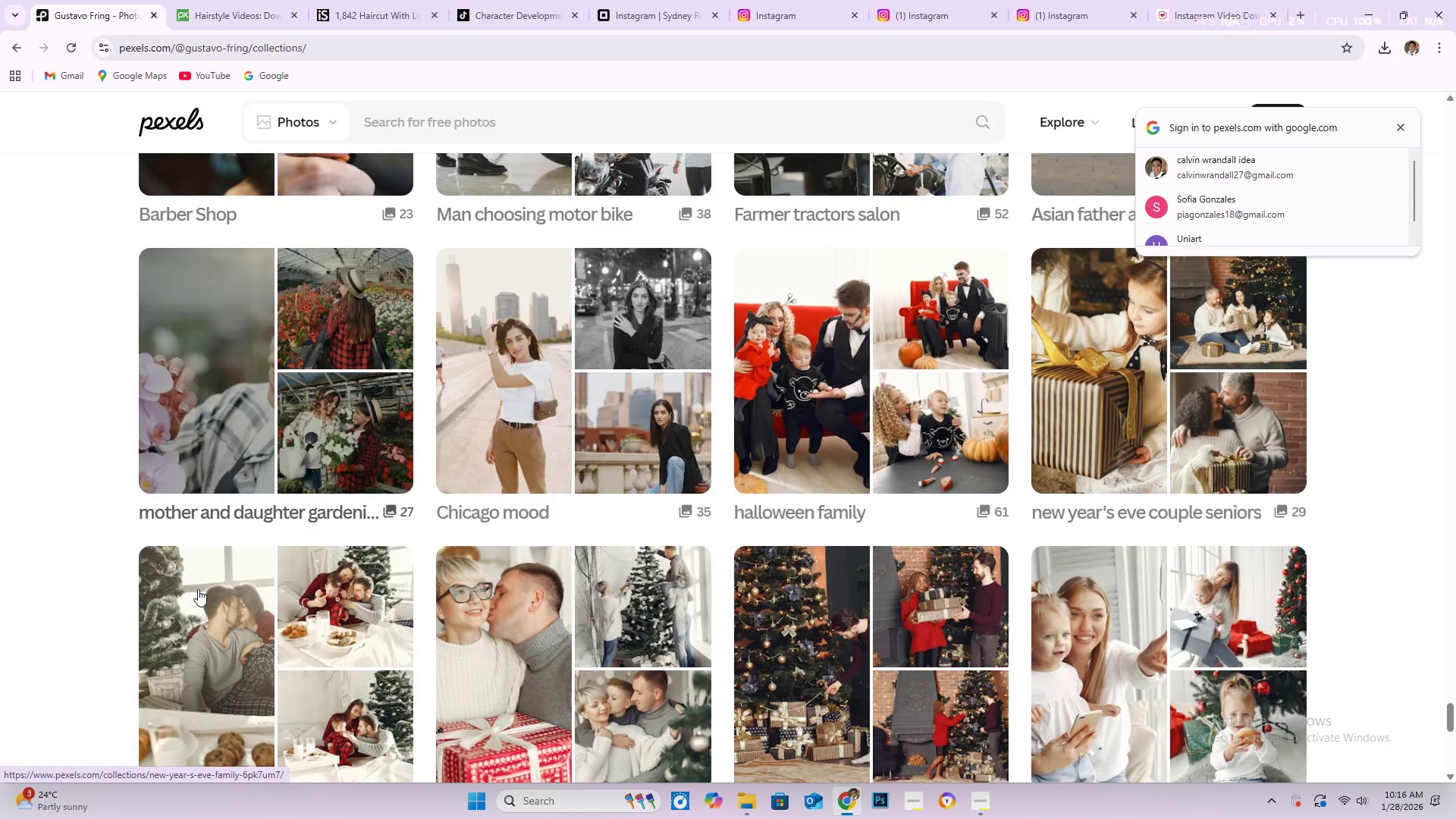 
scroll: coordinate [198, 589], scroll_direction: down, amount: 1.0
 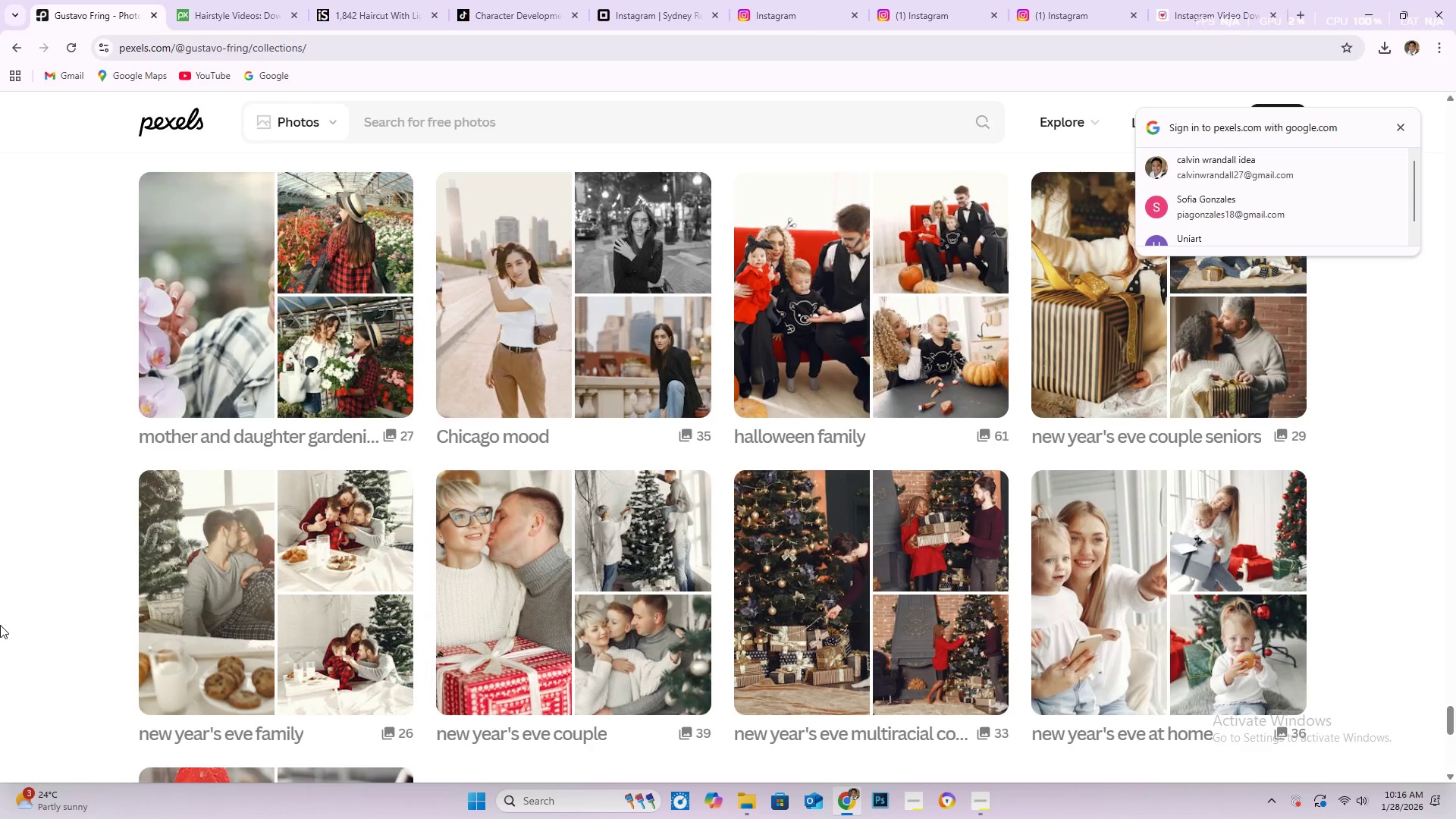 
wait(7.85)
 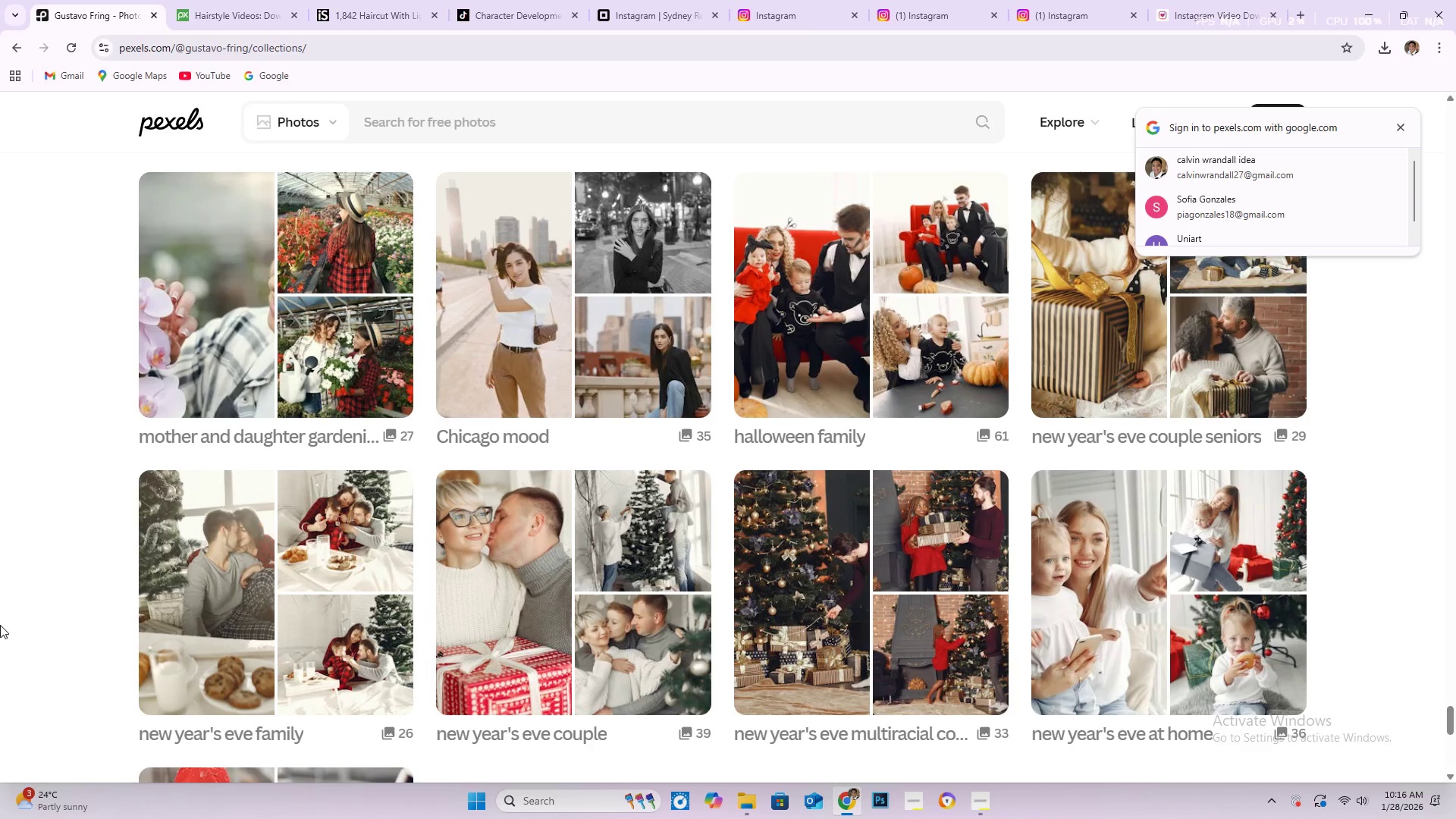 
scroll: coordinate [89, 781], scroll_direction: down, amount: 3.0
 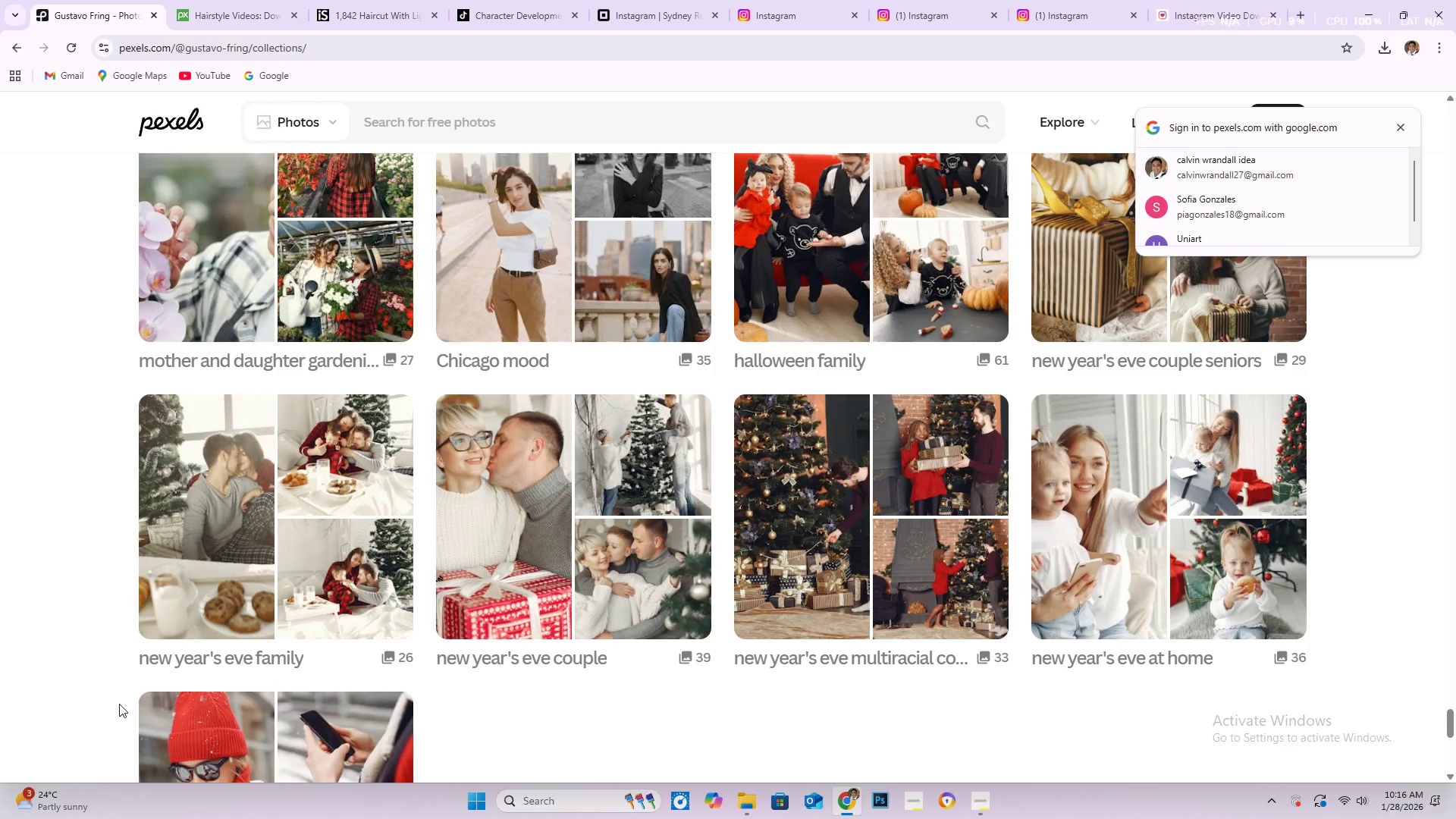 
wait(17.02)
 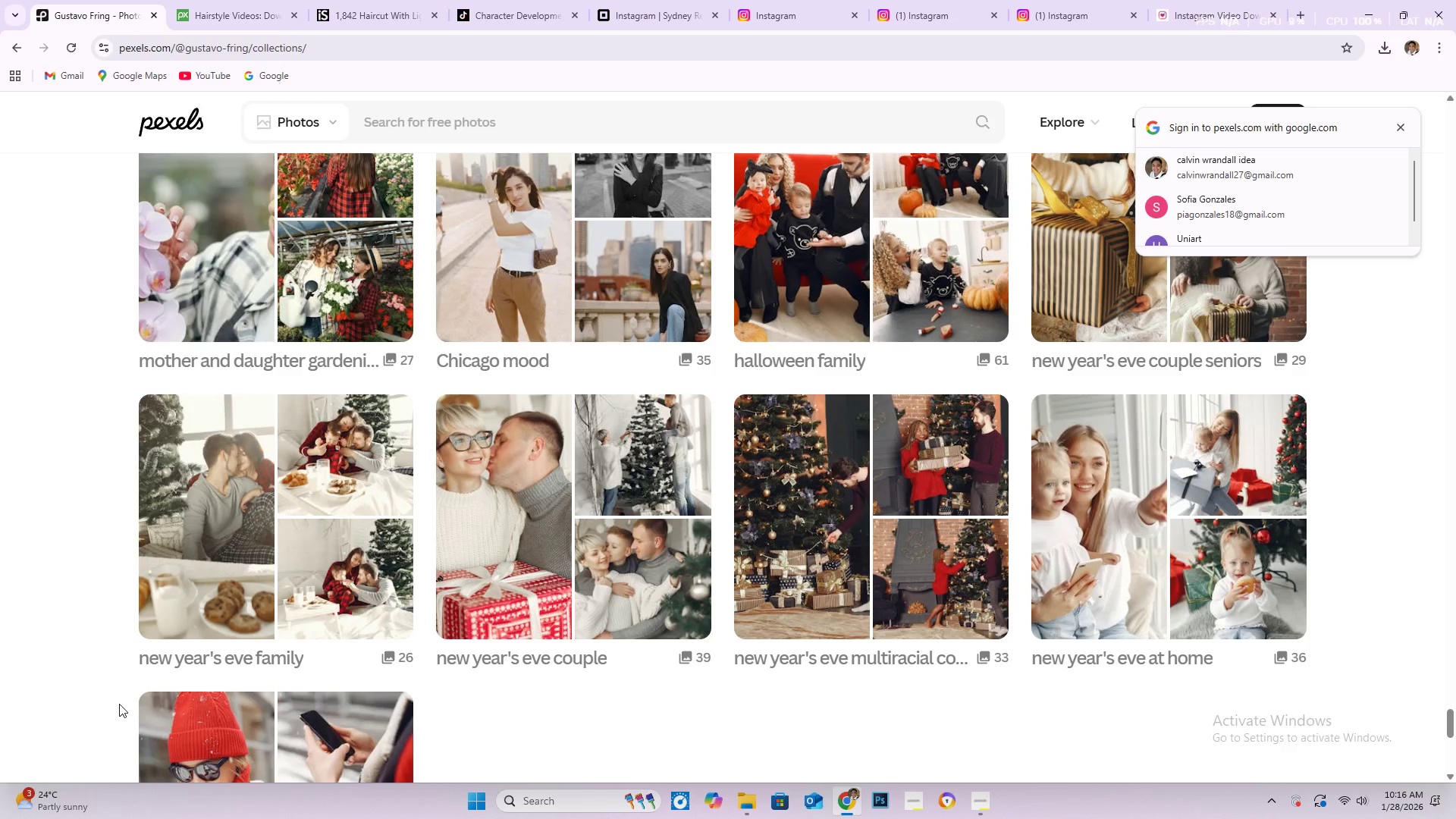 
scroll: coordinate [30, 714], scroll_direction: up, amount: 1.0
 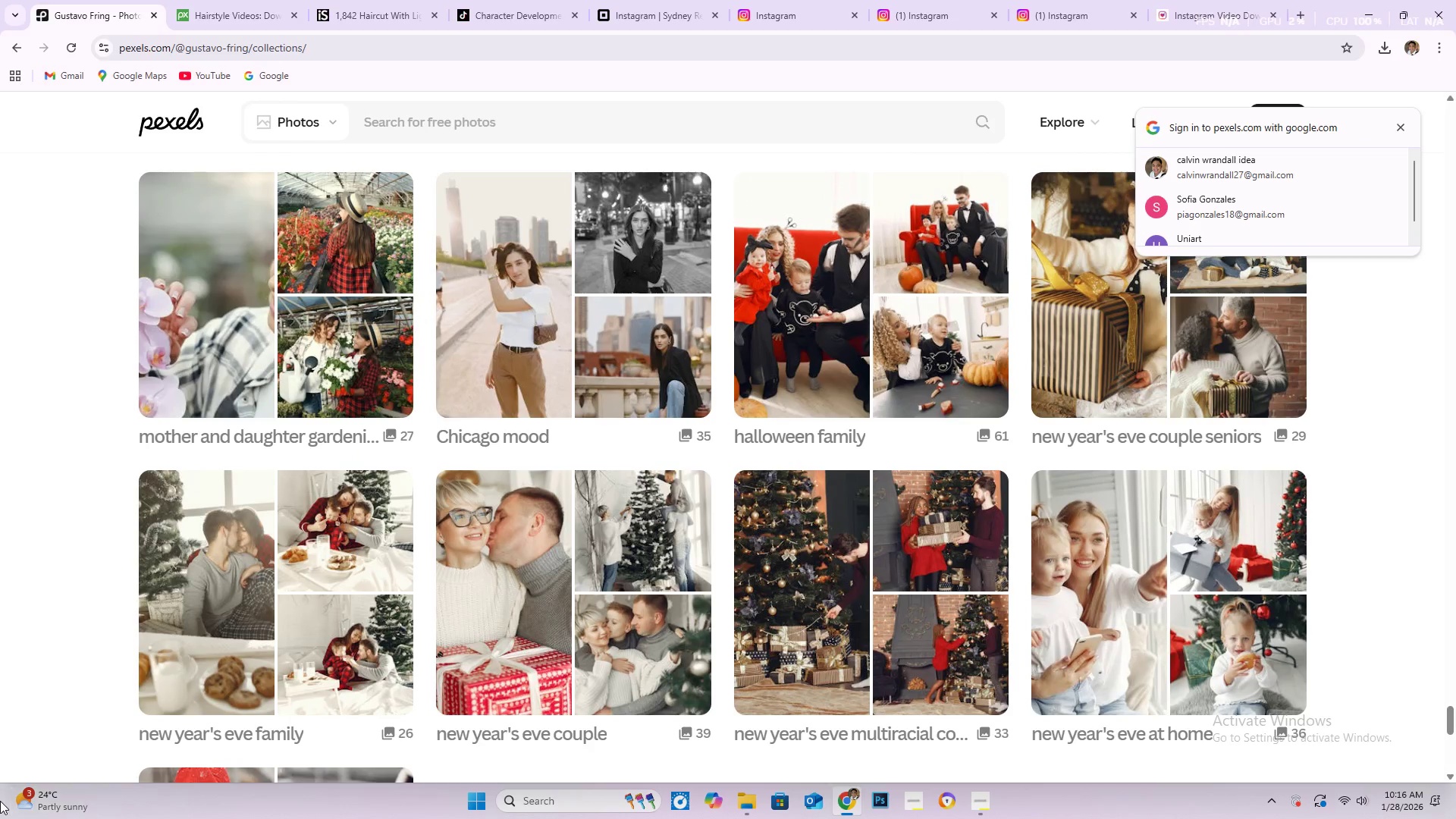 
scroll: coordinate [93, 780], scroll_direction: down, amount: 7.0
 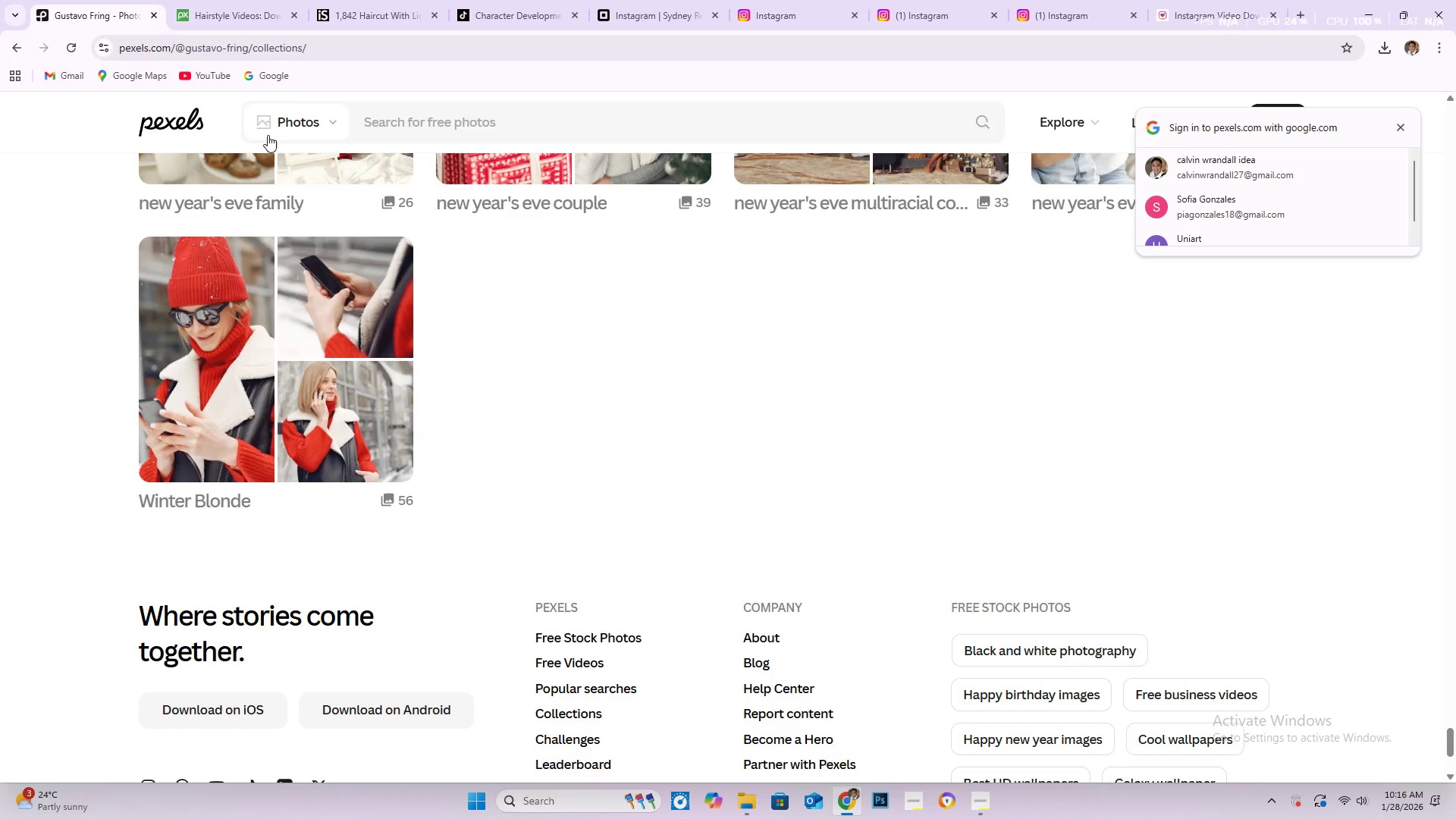 
left_click([317, 199])
 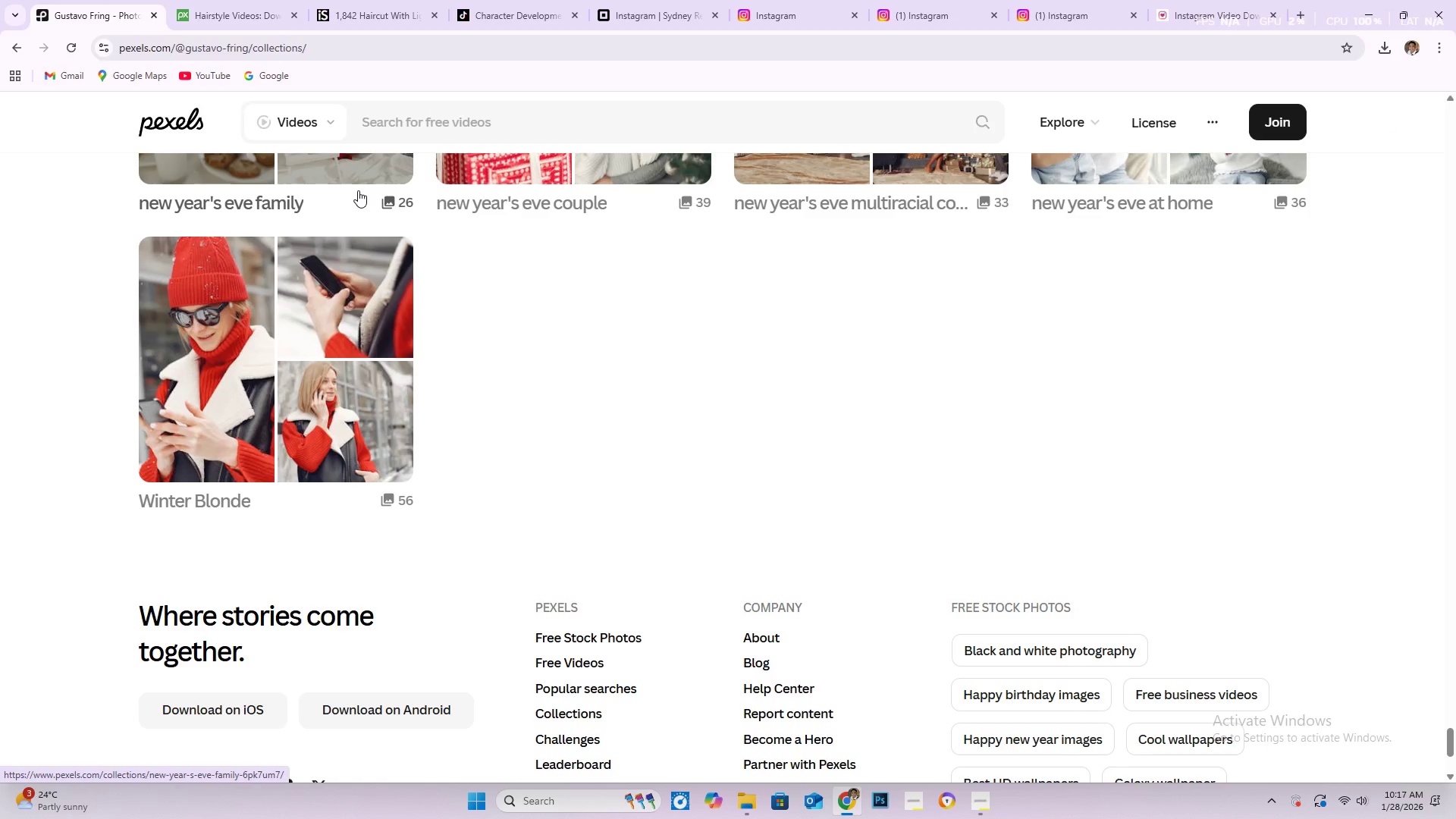 
wait(16.03)
 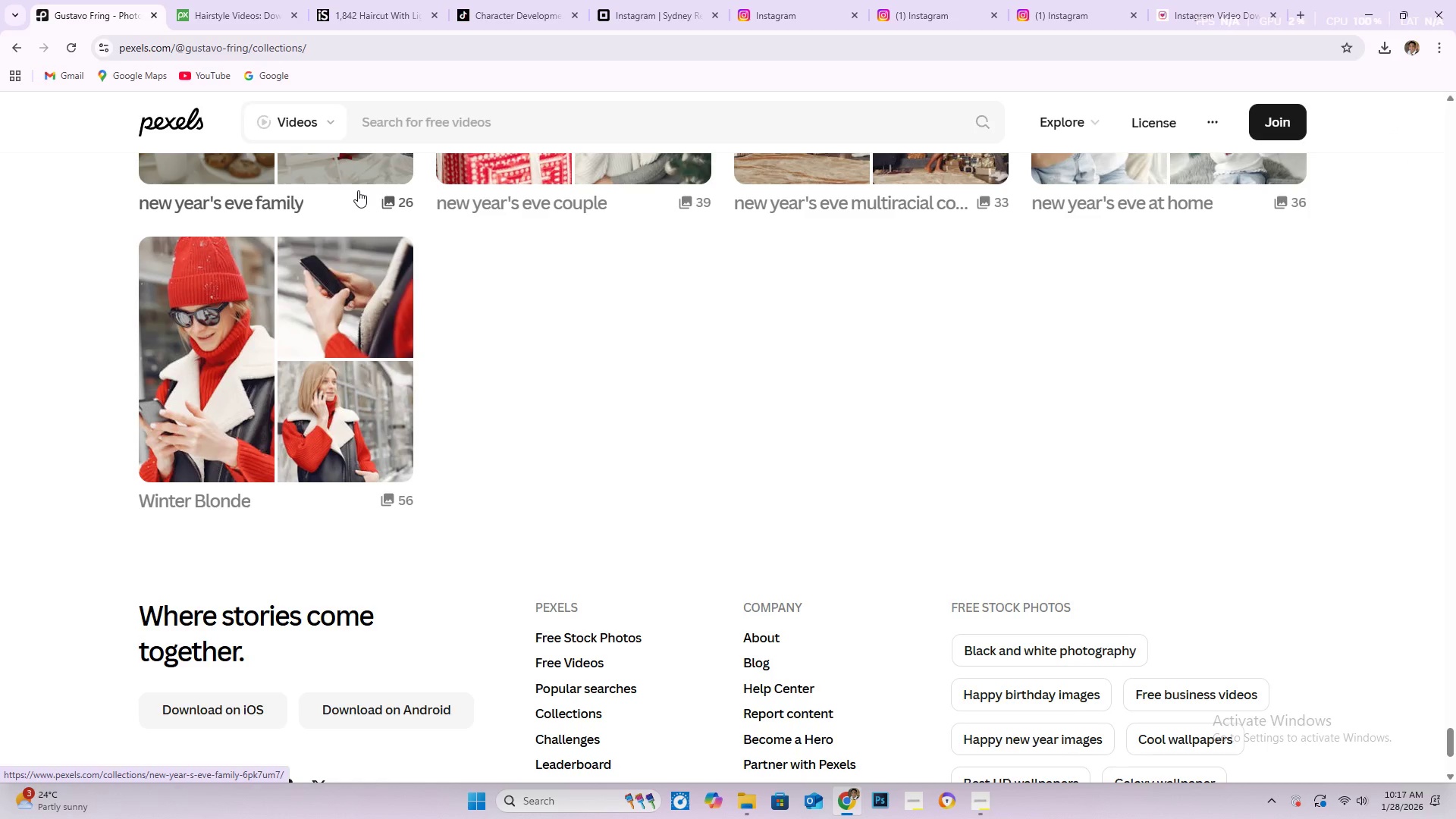 
scroll: coordinate [358, 190], scroll_direction: down, amount: 3.0
 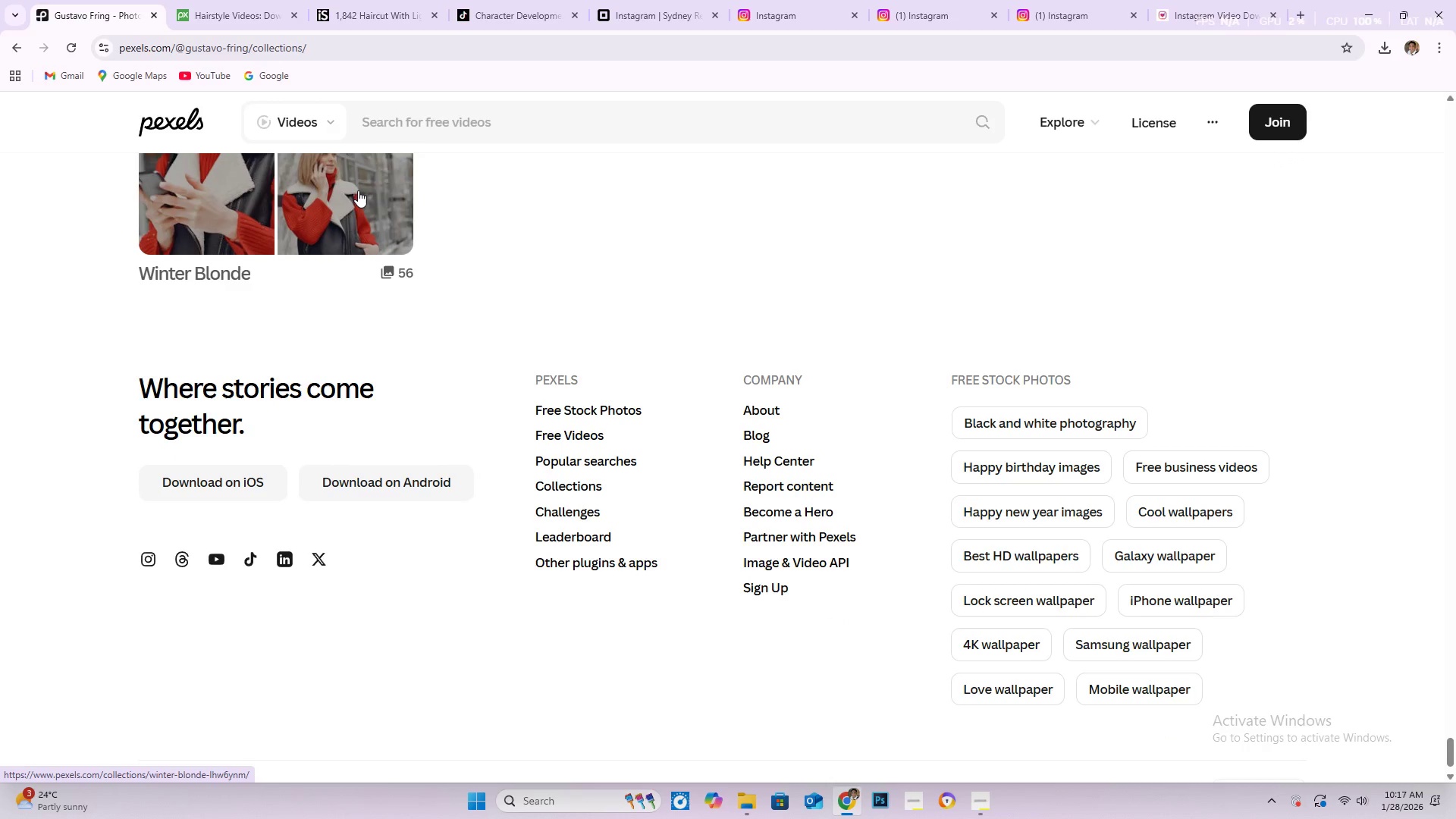 
wait(6.09)
 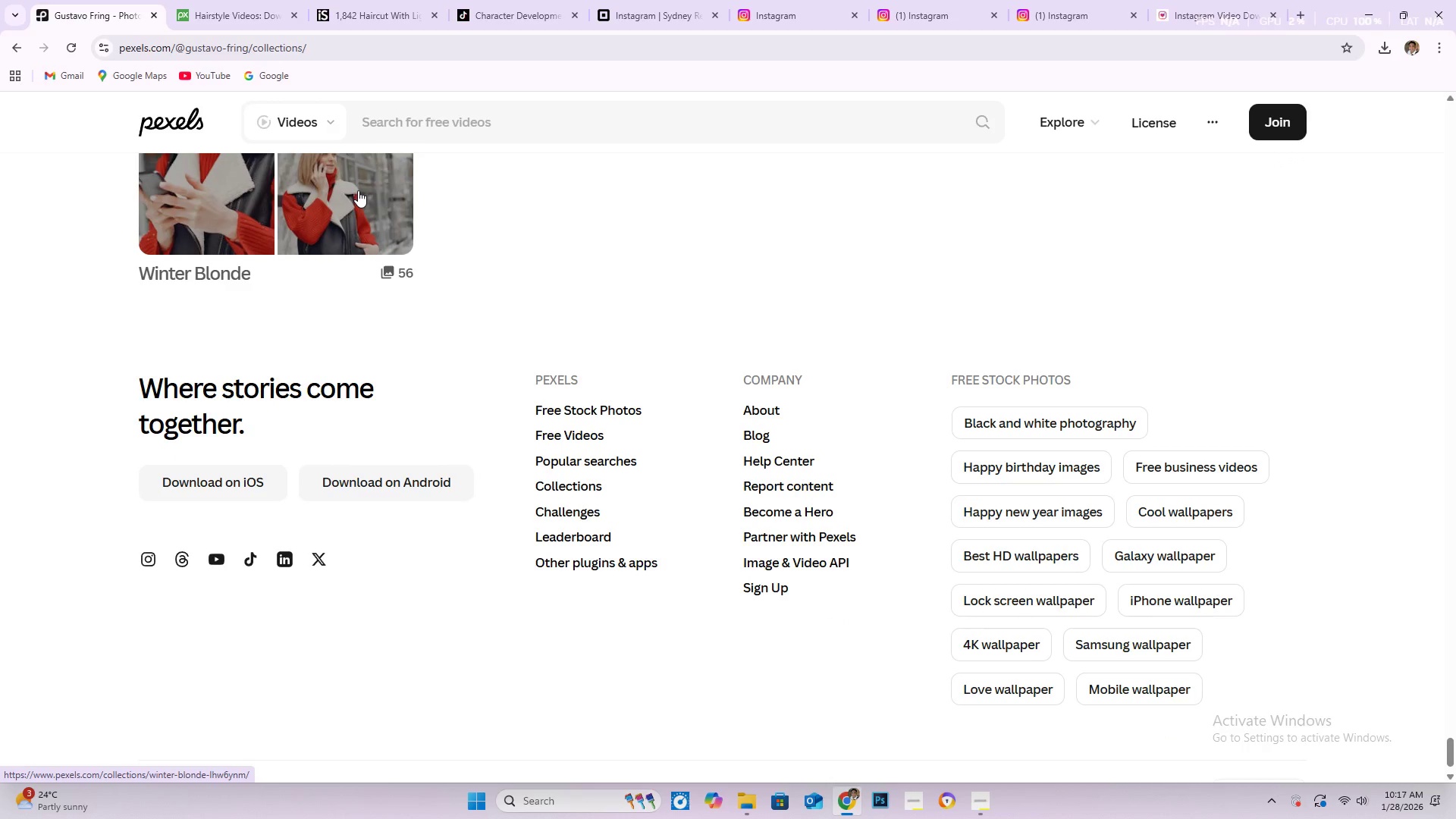 
scroll: coordinate [234, 93], scroll_direction: down, amount: 7.0
 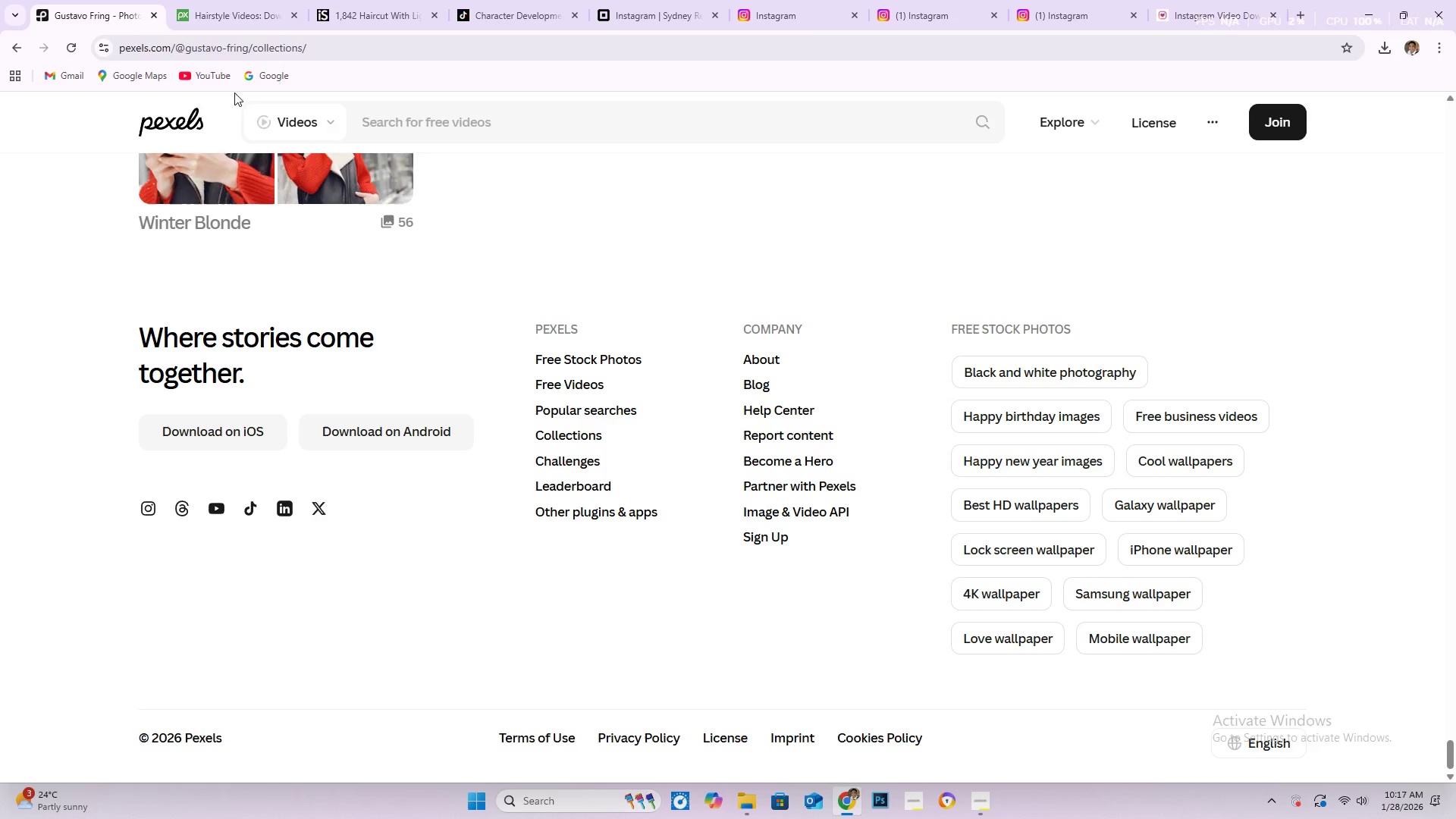 
scroll: coordinate [211, 97], scroll_direction: up, amount: 9.0
 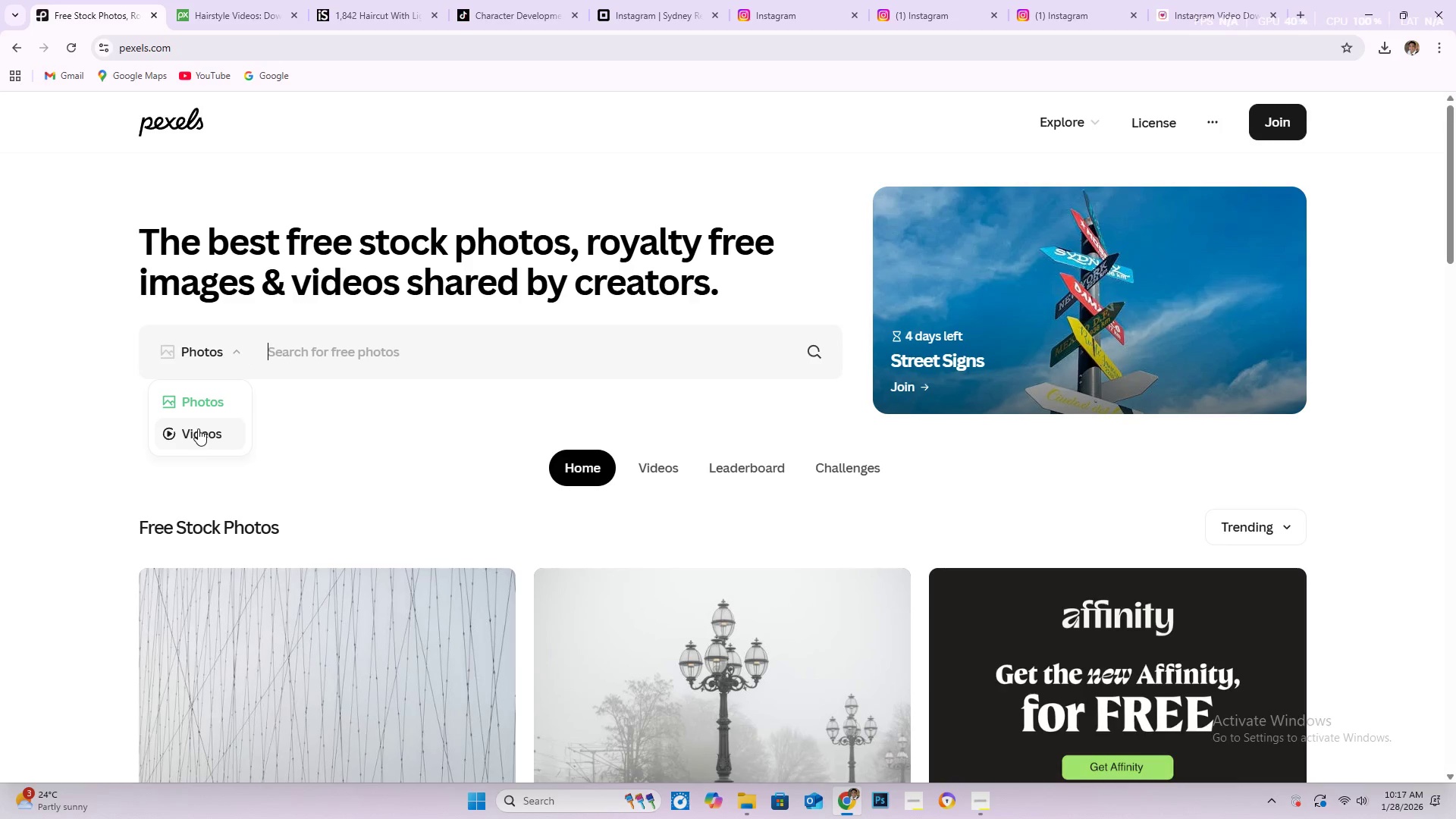 
left_click([394, 363])
 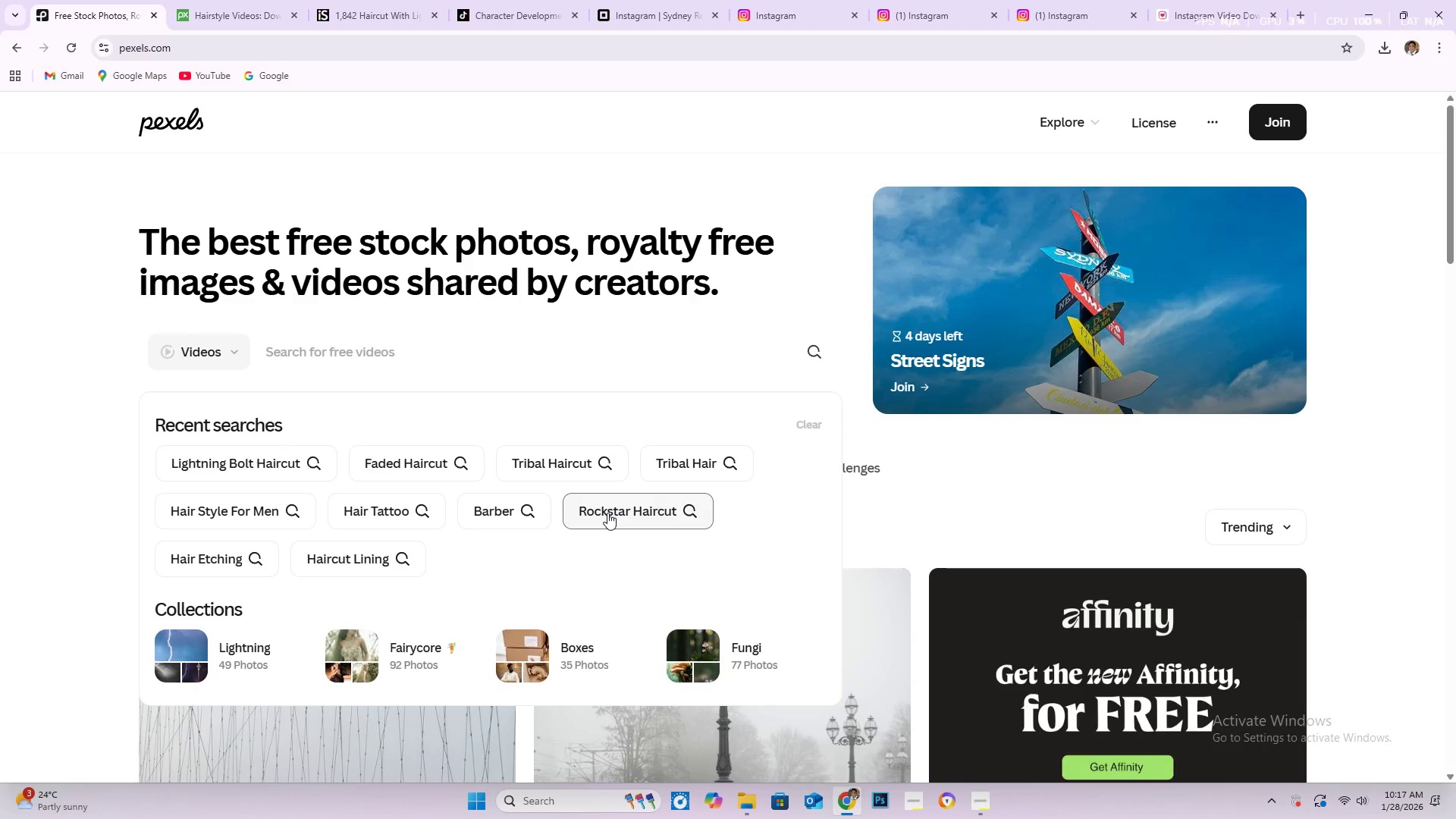 
left_click([479, 510])
 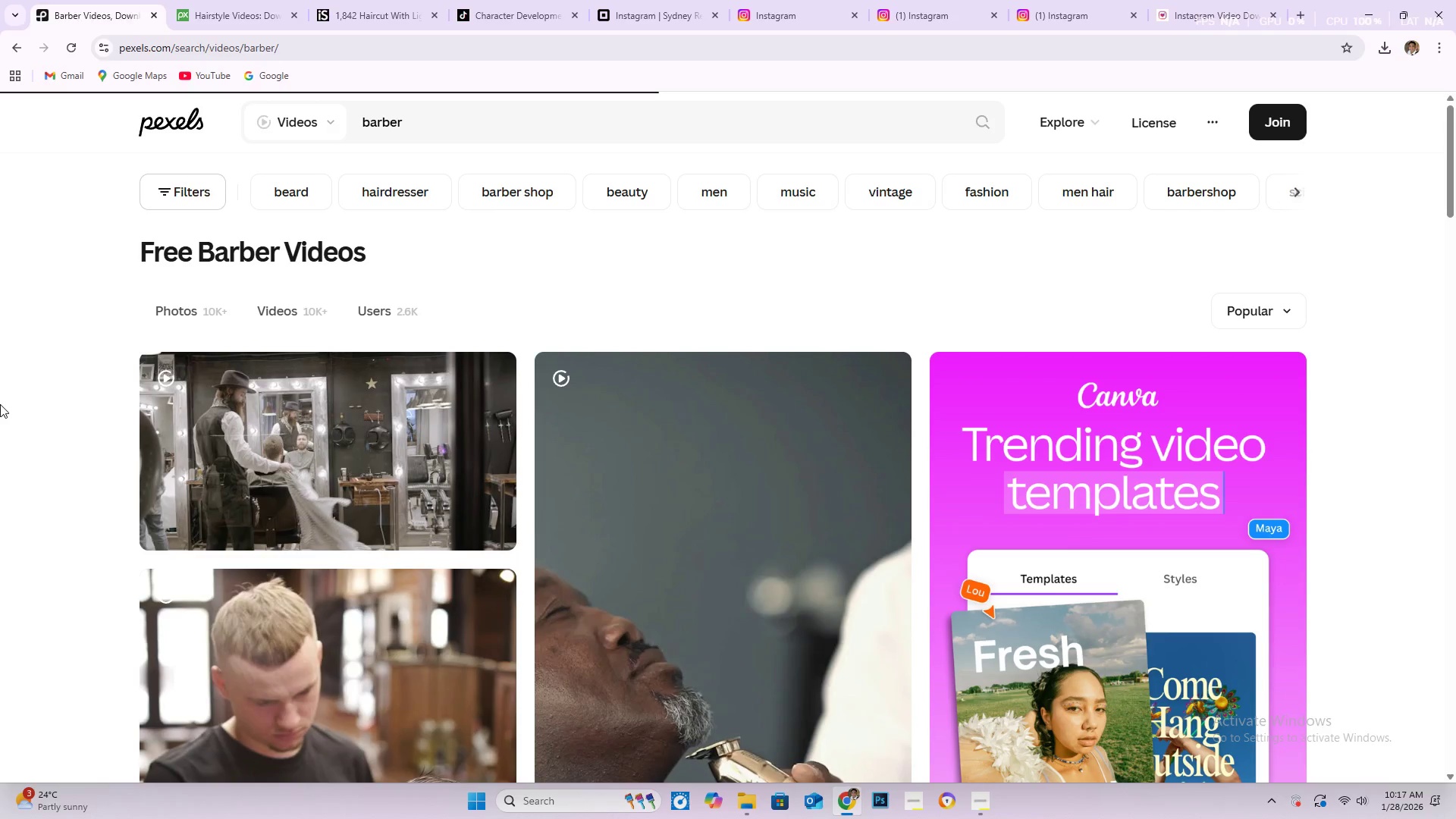 
scroll: coordinate [0, 439], scroll_direction: down, amount: 25.0
 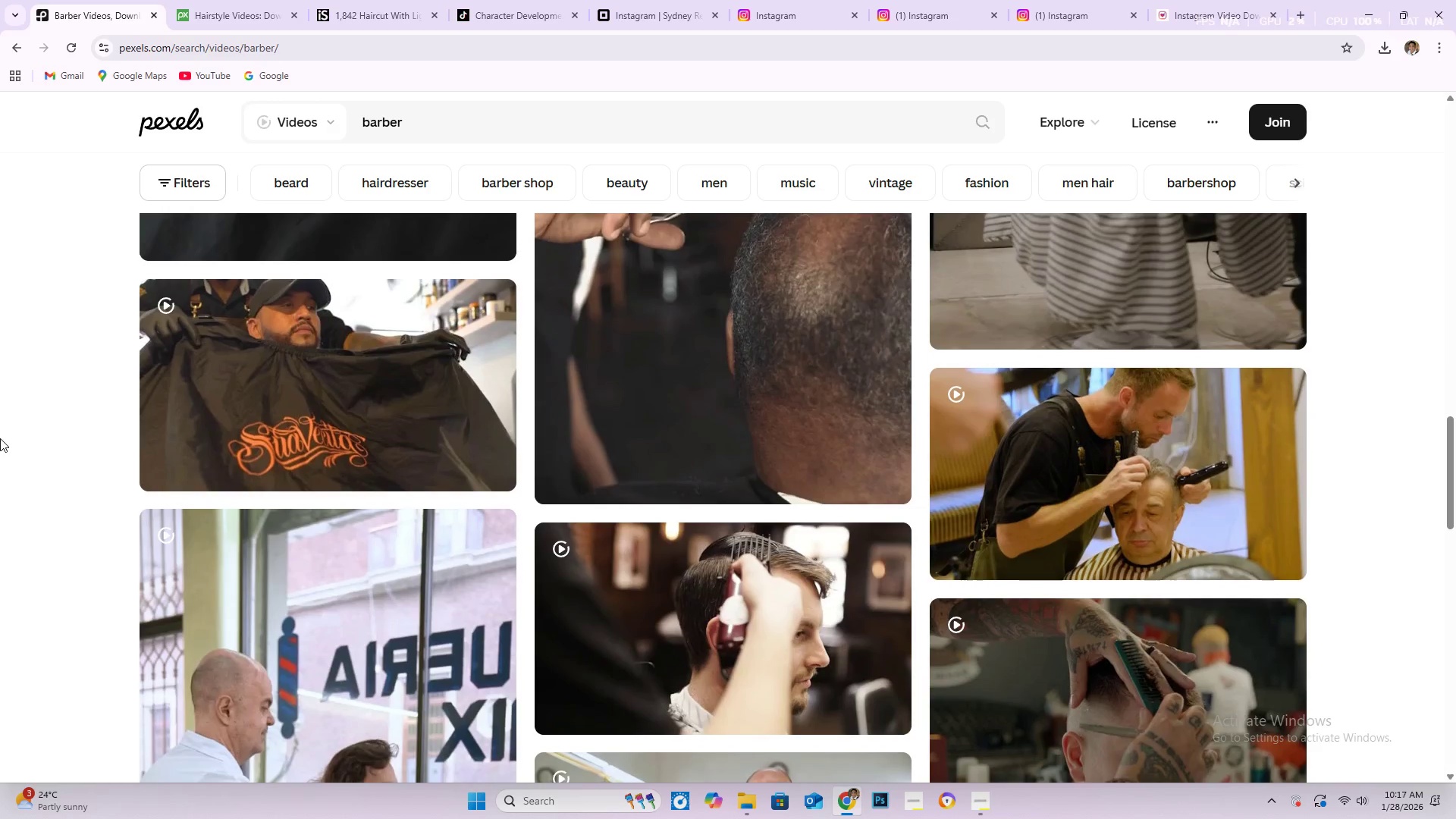 
scroll: coordinate [0, 476], scroll_direction: down, amount: 19.0
 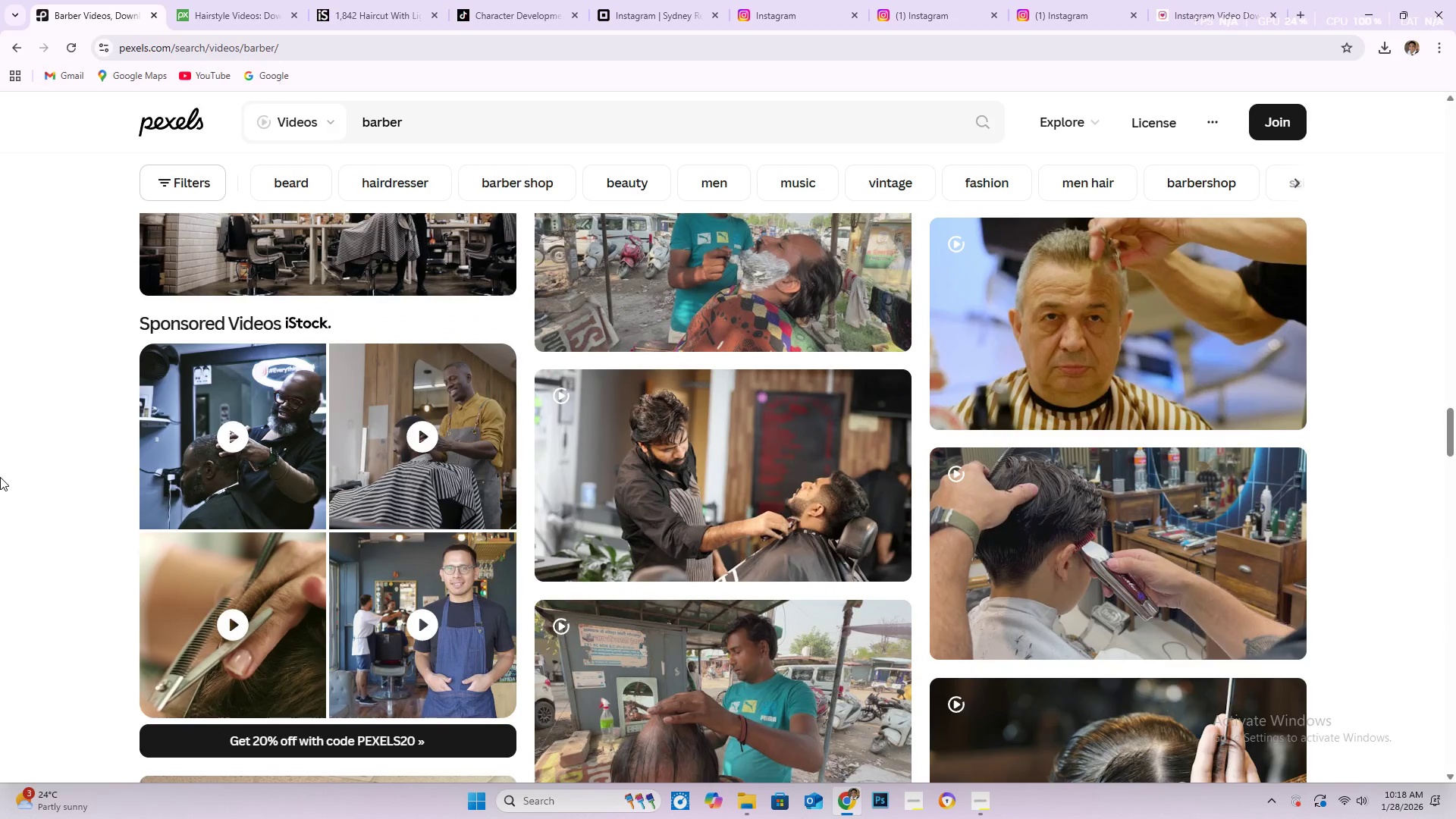 
scroll: coordinate [2, 642], scroll_direction: down, amount: 18.0
 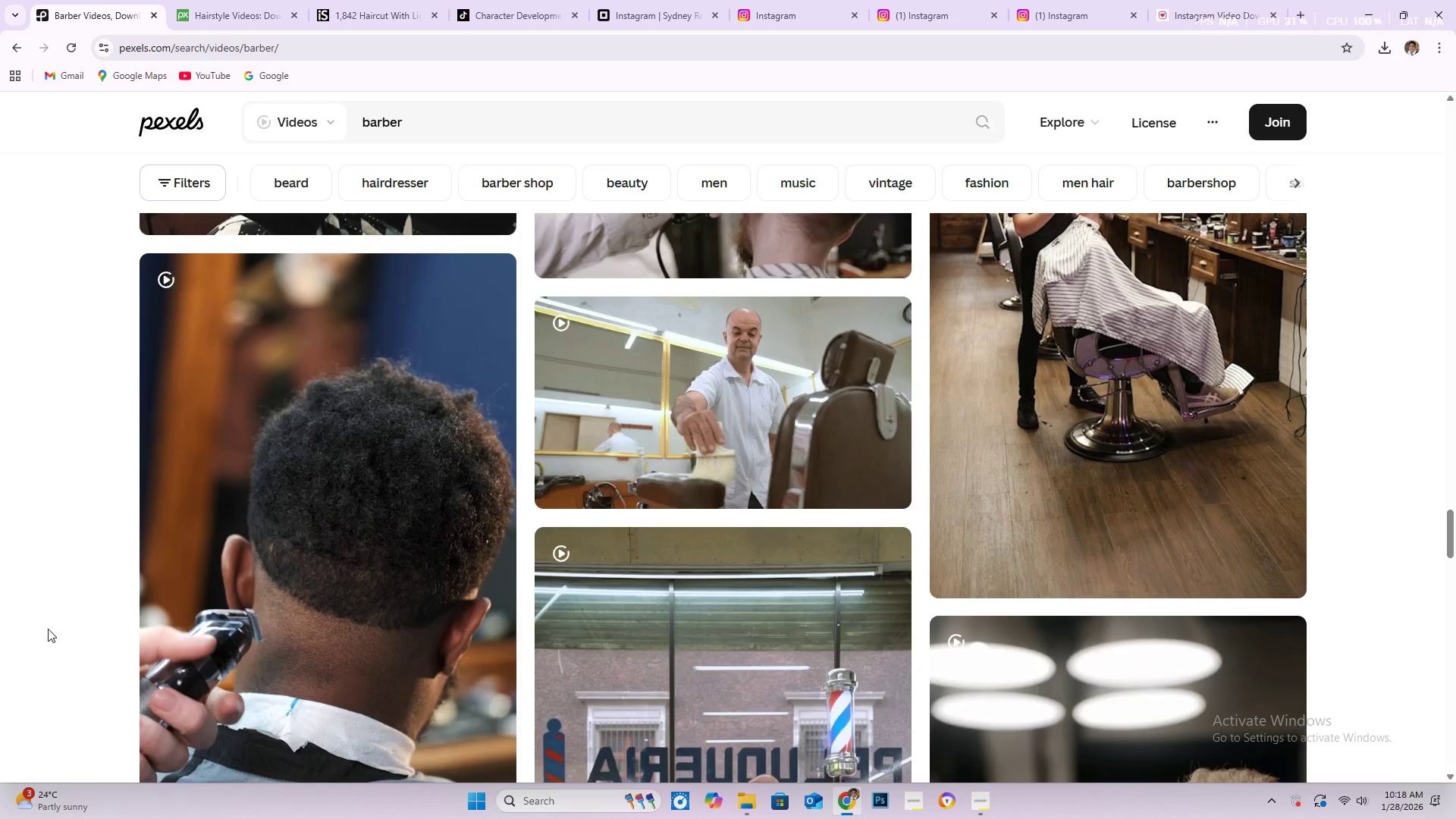 
scroll: coordinate [348, 639], scroll_direction: down, amount: 21.0
 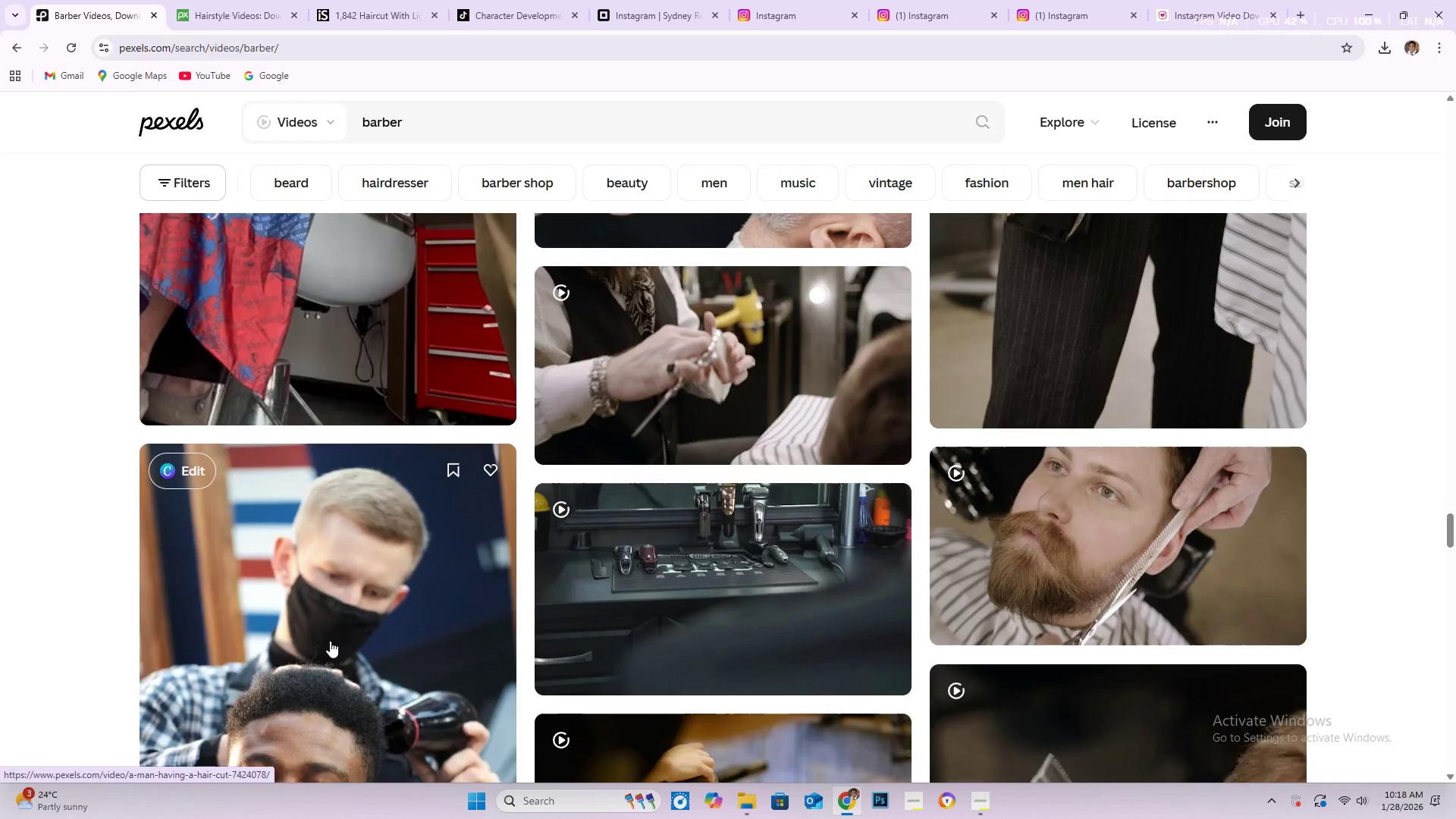 
scroll: coordinate [330, 641], scroll_direction: down, amount: 2.0
 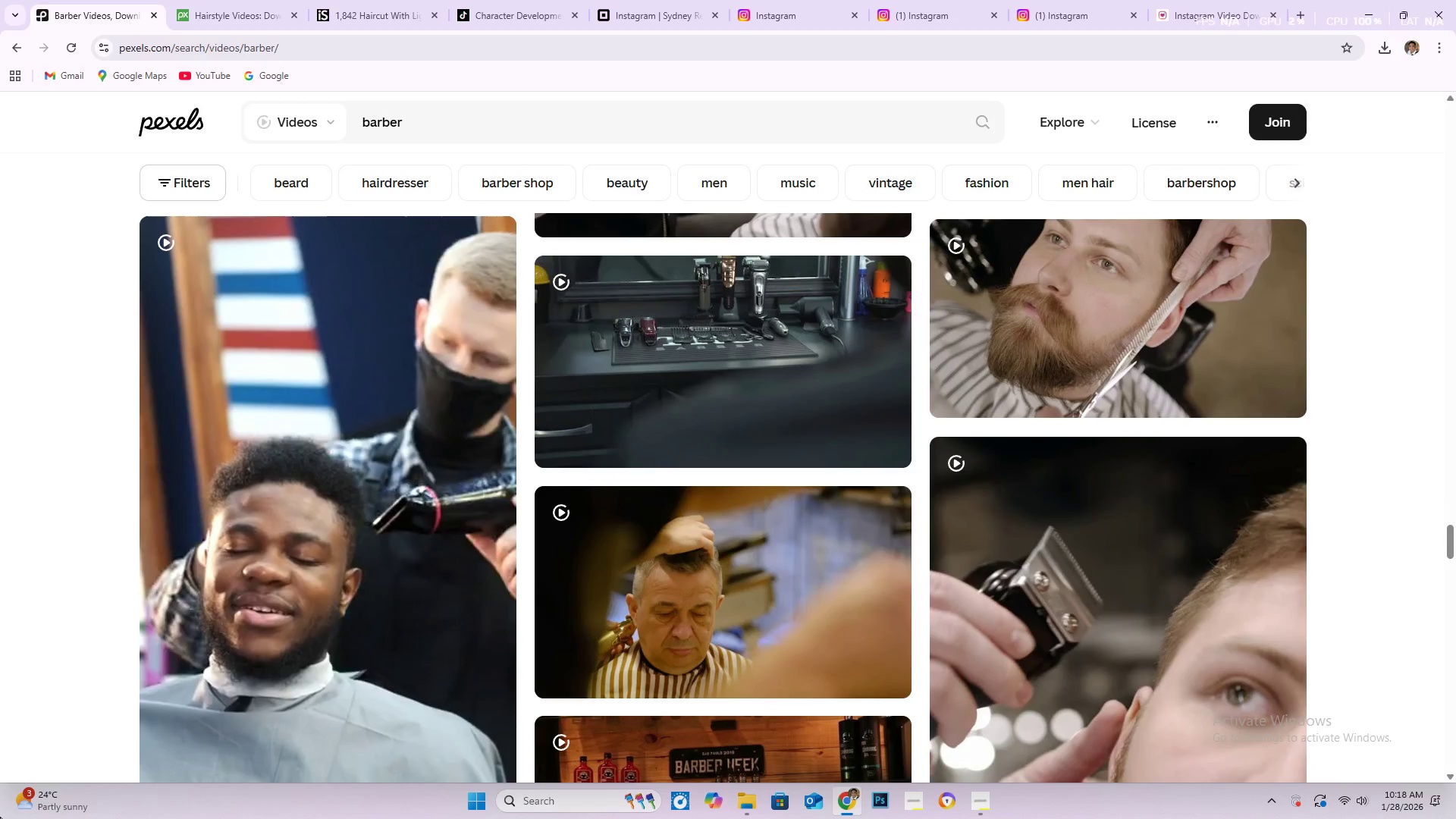 
wait(6.41)
 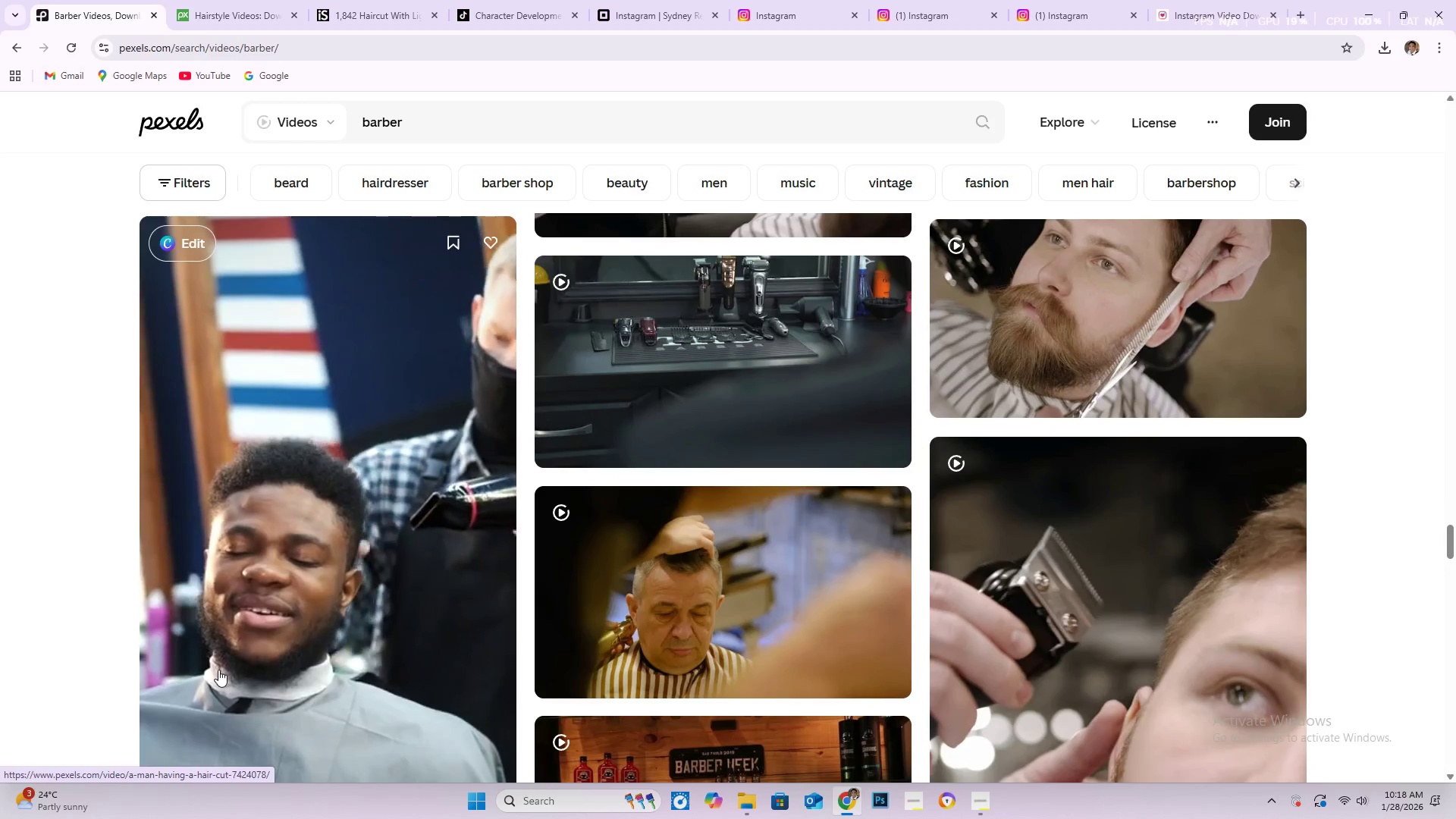 
scroll: coordinate [8, 811], scroll_direction: none, amount: 0.0
 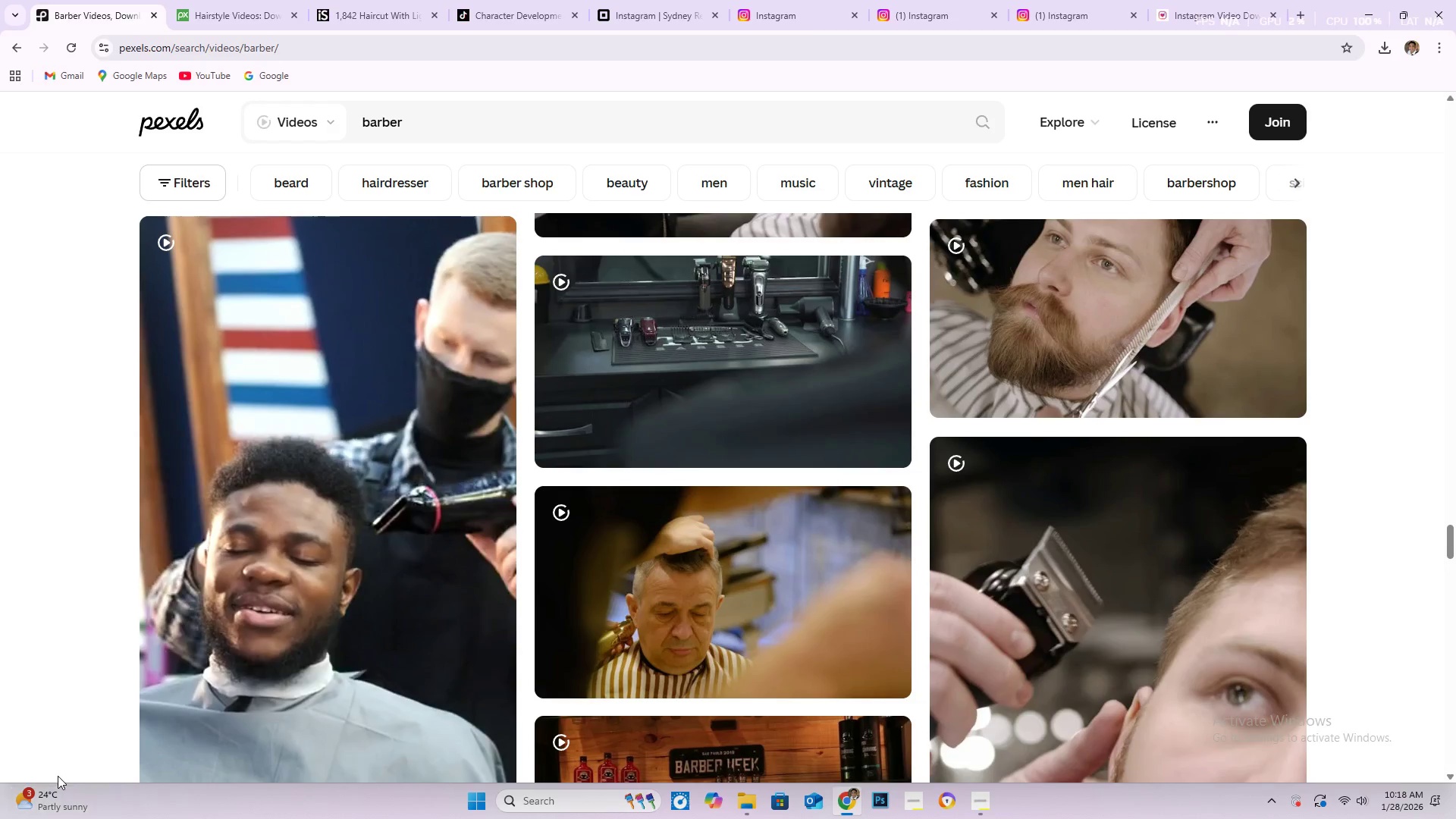 
scroll: coordinate [7, 780], scroll_direction: down, amount: 15.0
 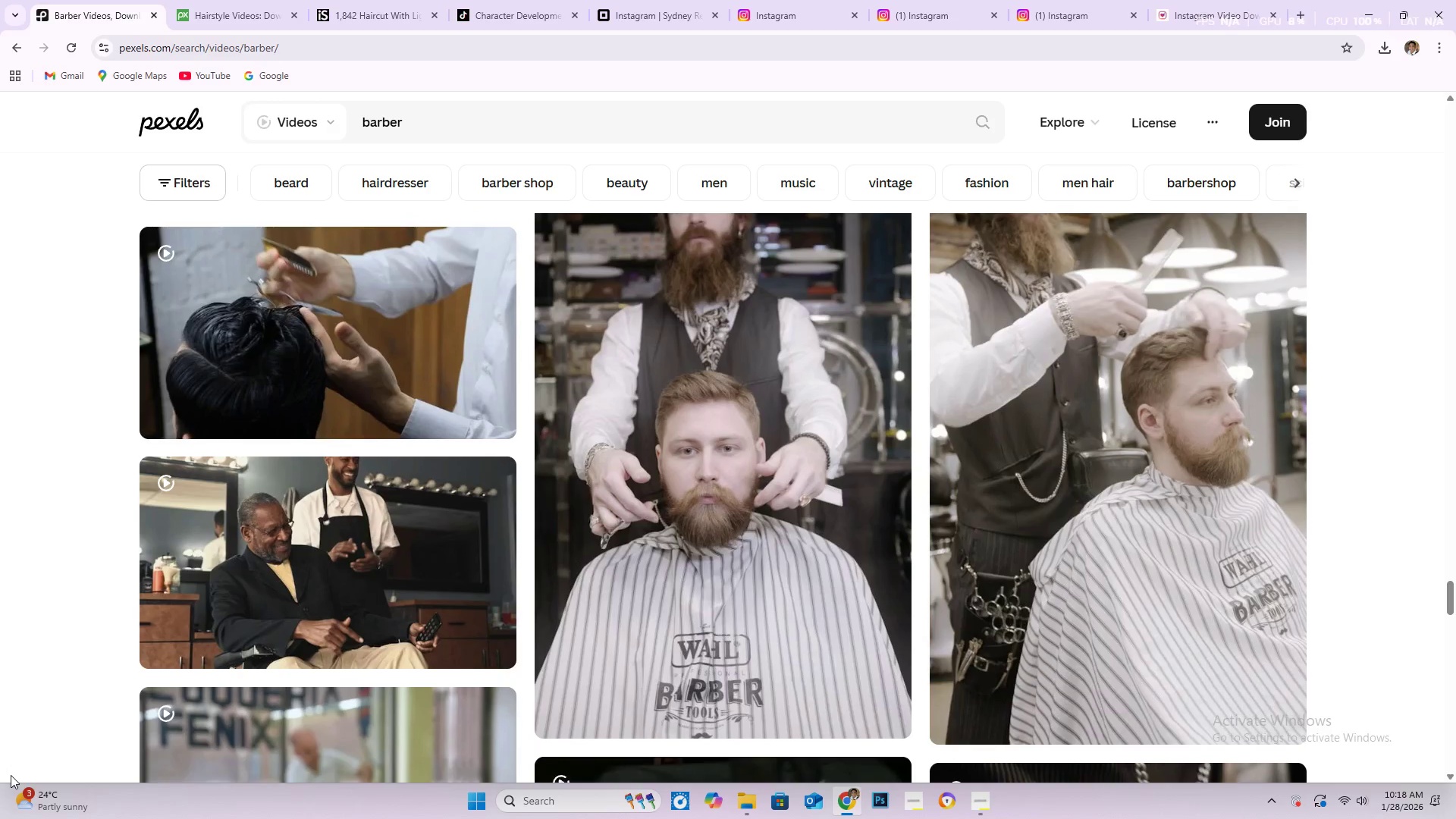 
scroll: coordinate [36, 705], scroll_direction: down, amount: 10.0
 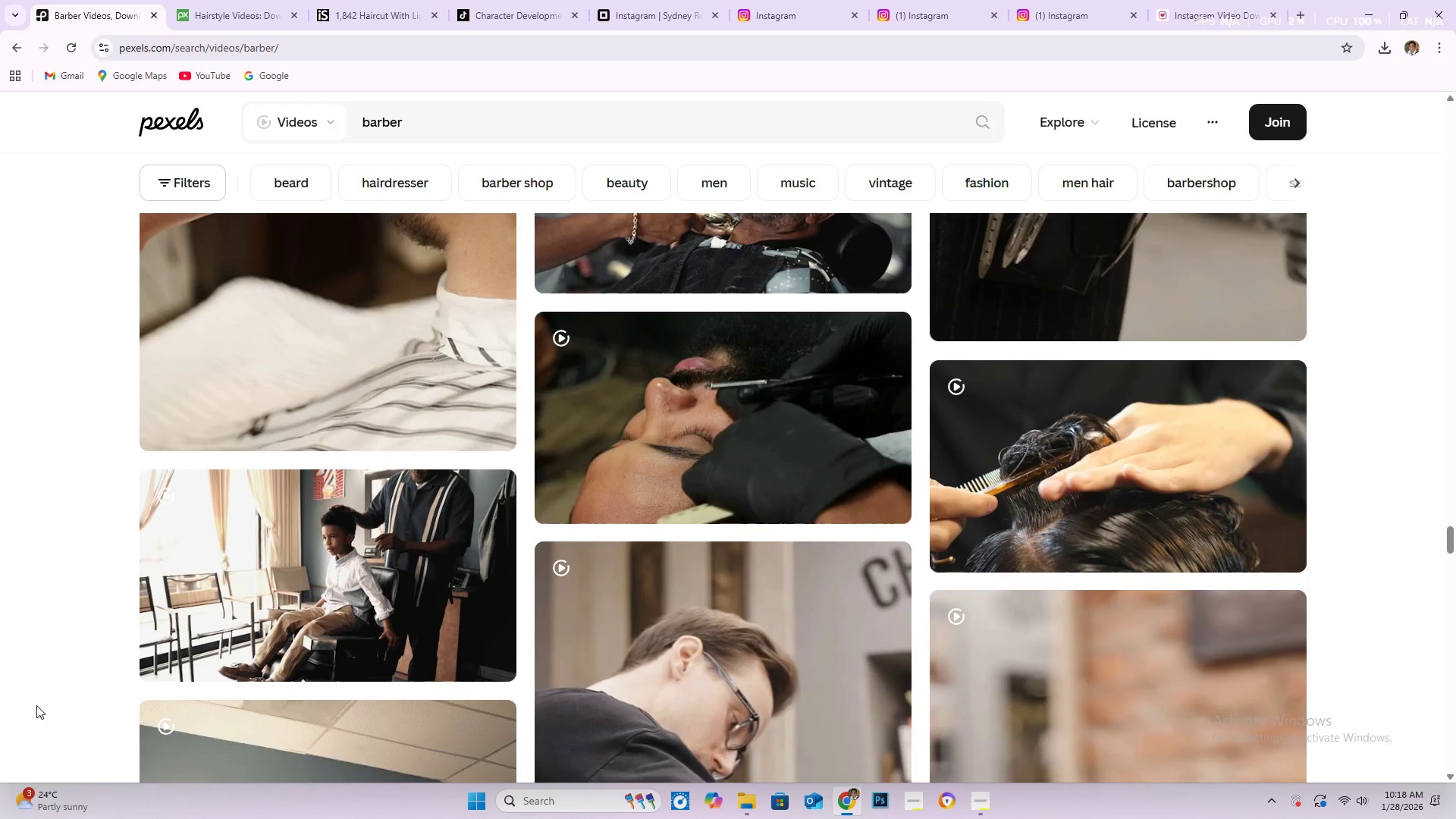 
scroll: coordinate [37, 704], scroll_direction: down, amount: 9.0
 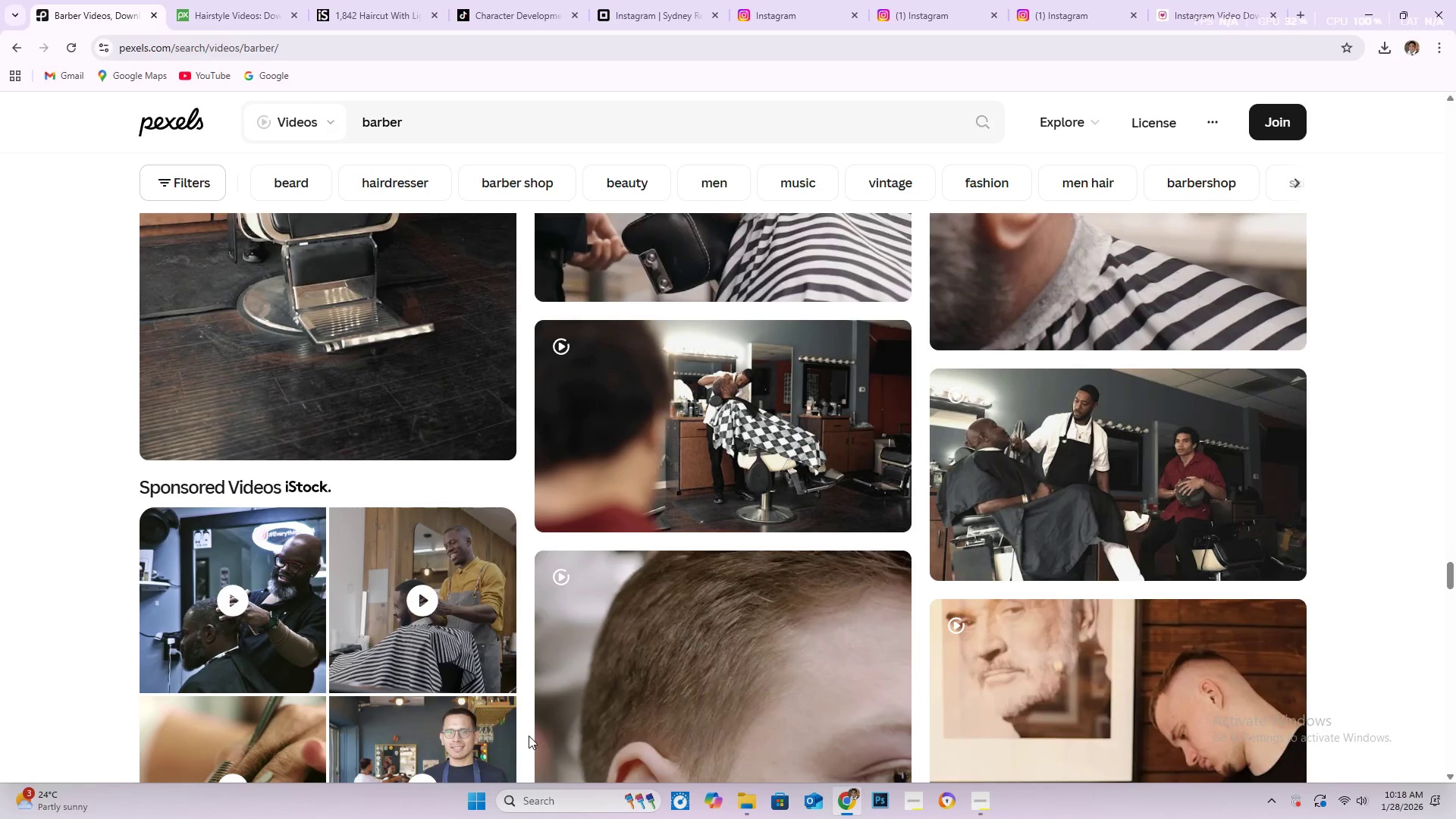 
scroll: coordinate [543, 692], scroll_direction: down, amount: 10.0
 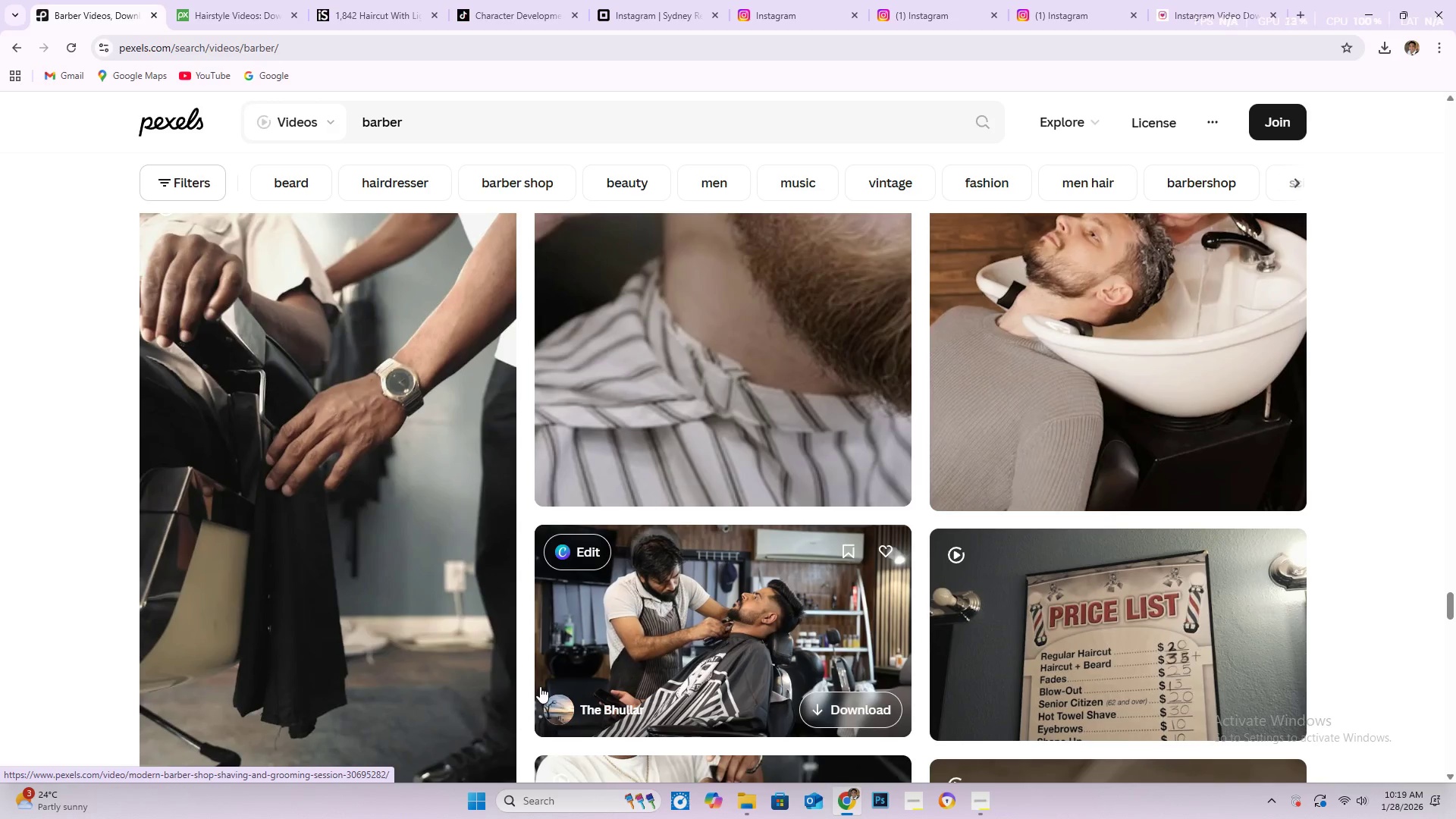 
wait(12.29)
 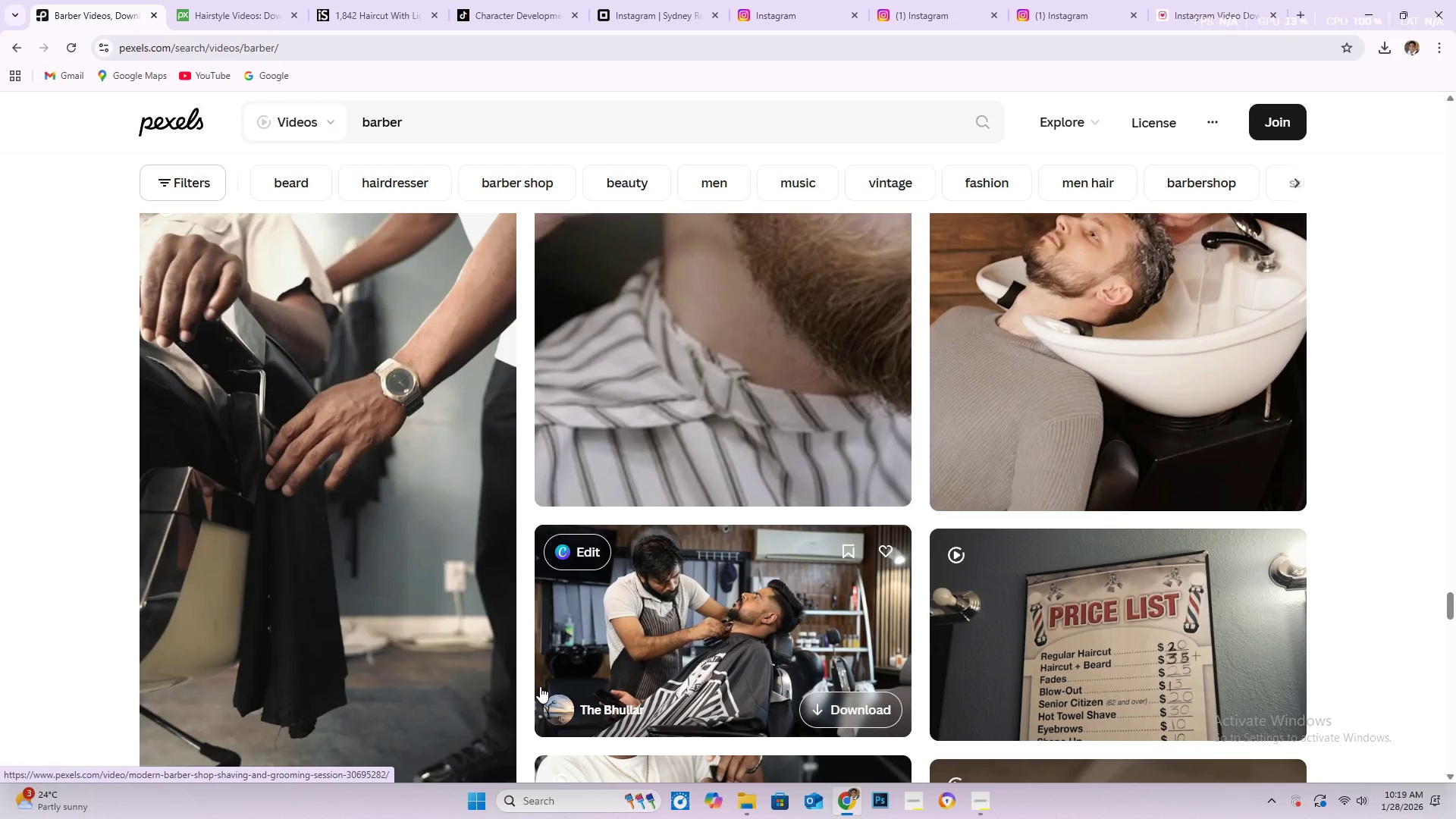 
scroll: coordinate [801, 583], scroll_direction: down, amount: 17.0
 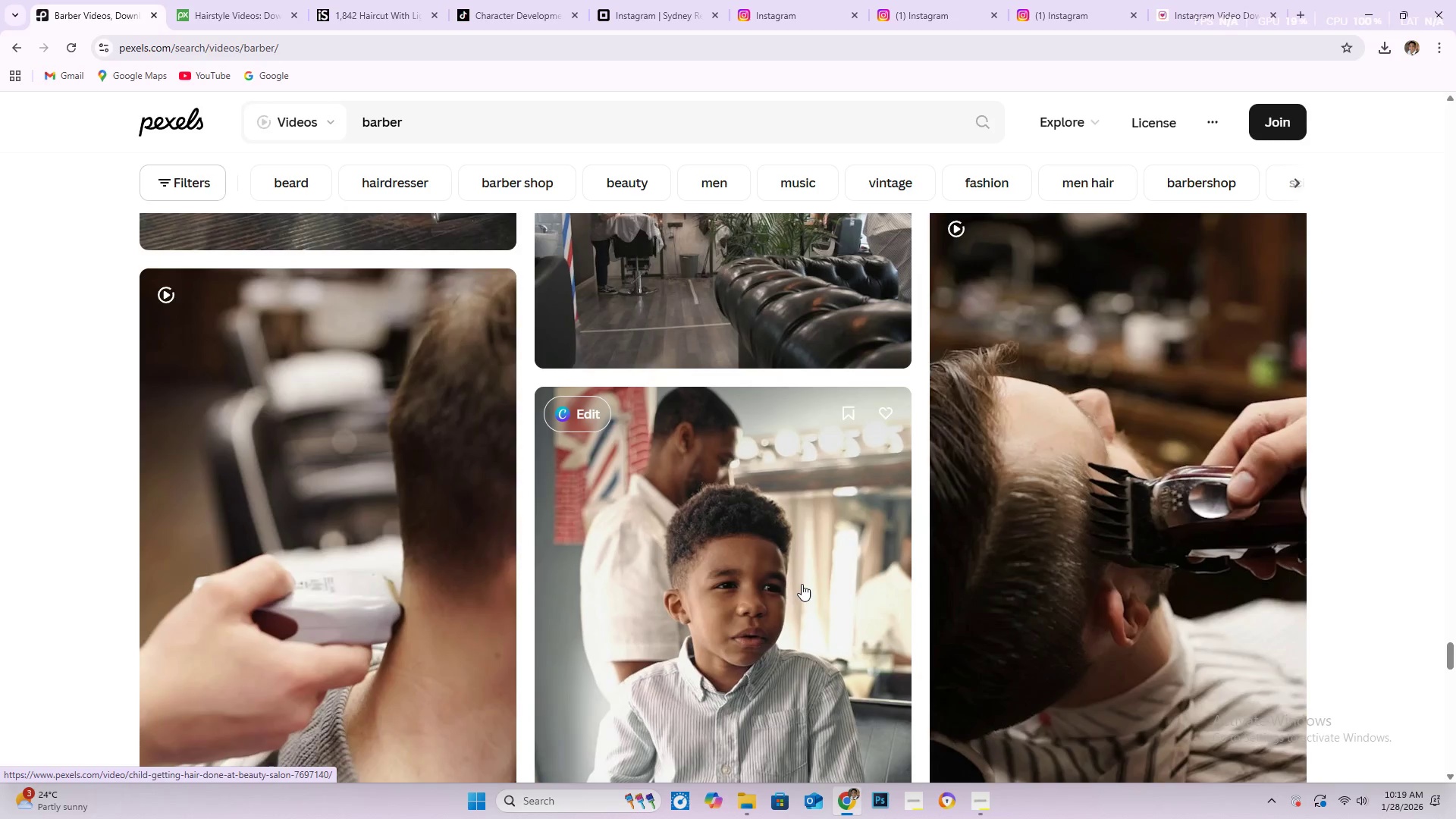 
scroll: coordinate [794, 585], scroll_direction: down, amount: 19.0
 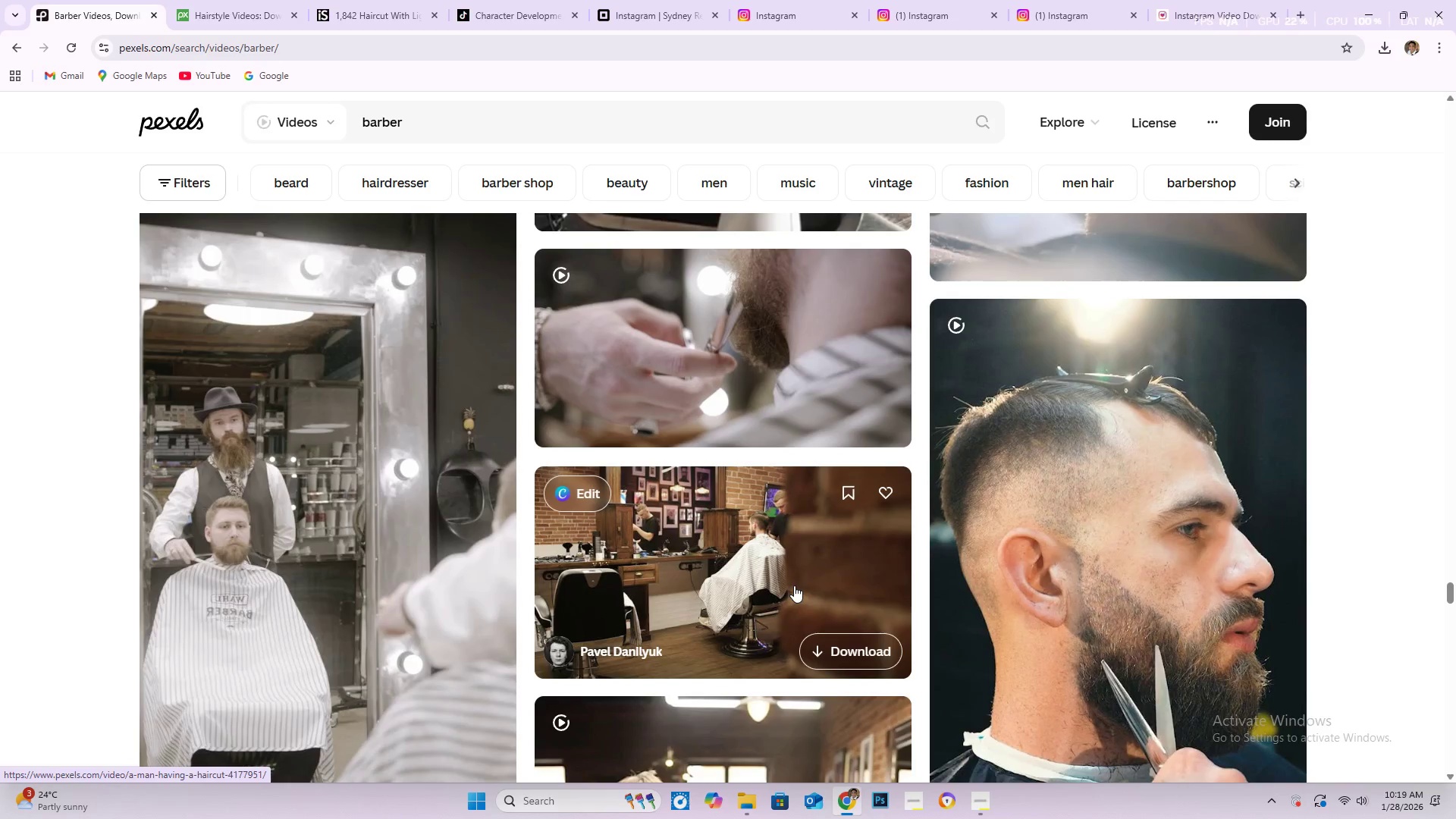 
scroll: coordinate [775, 573], scroll_direction: down, amount: 21.0
 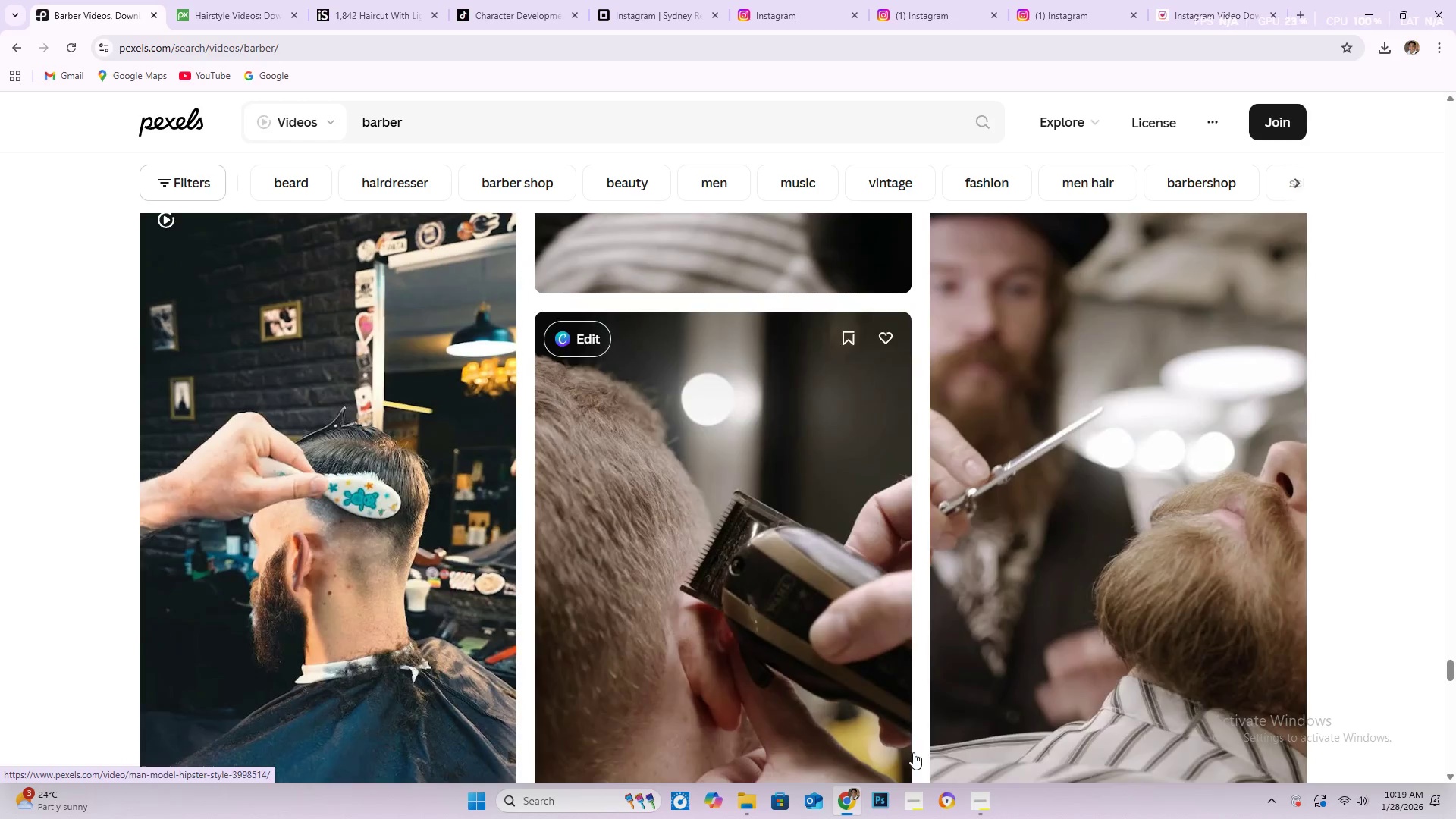 
left_click([988, 802])